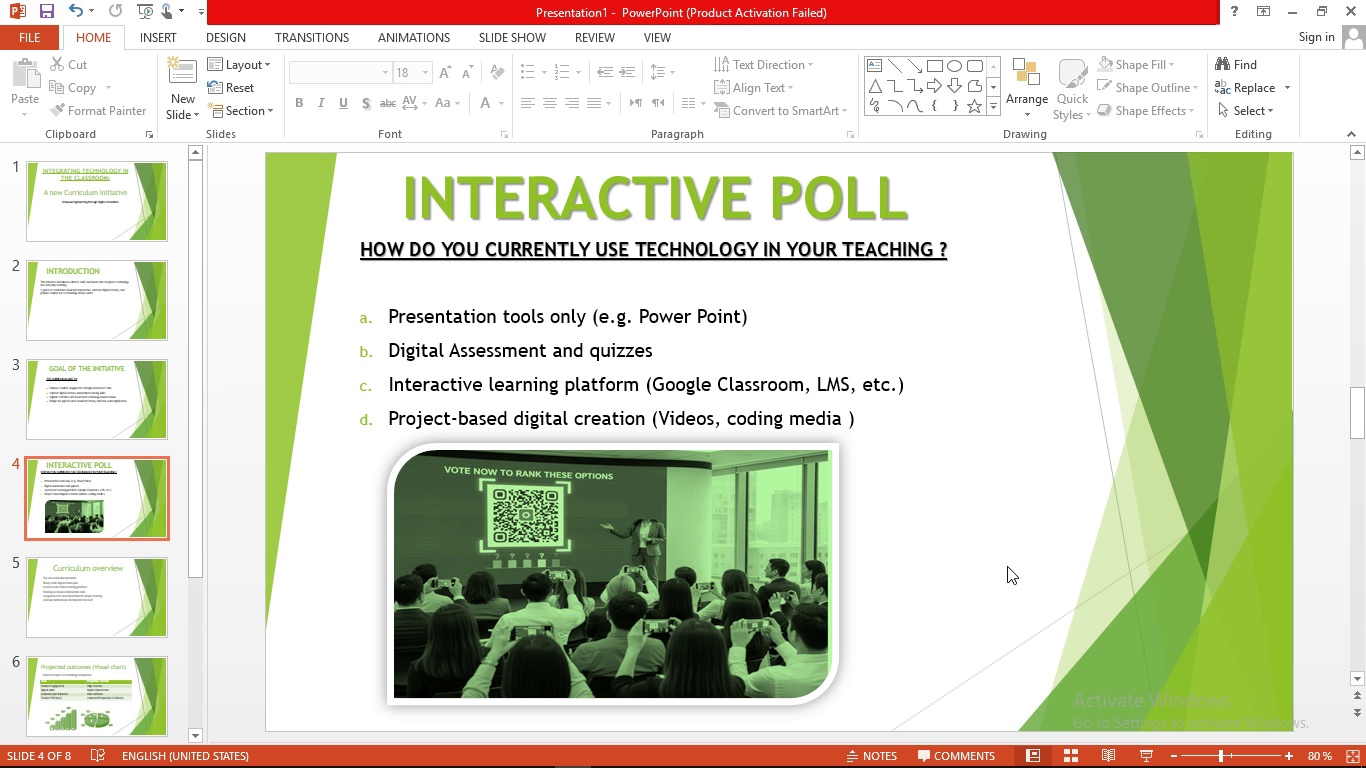 
scroll: coordinate [1365, 62], scroll_direction: up, amount: 1.0
 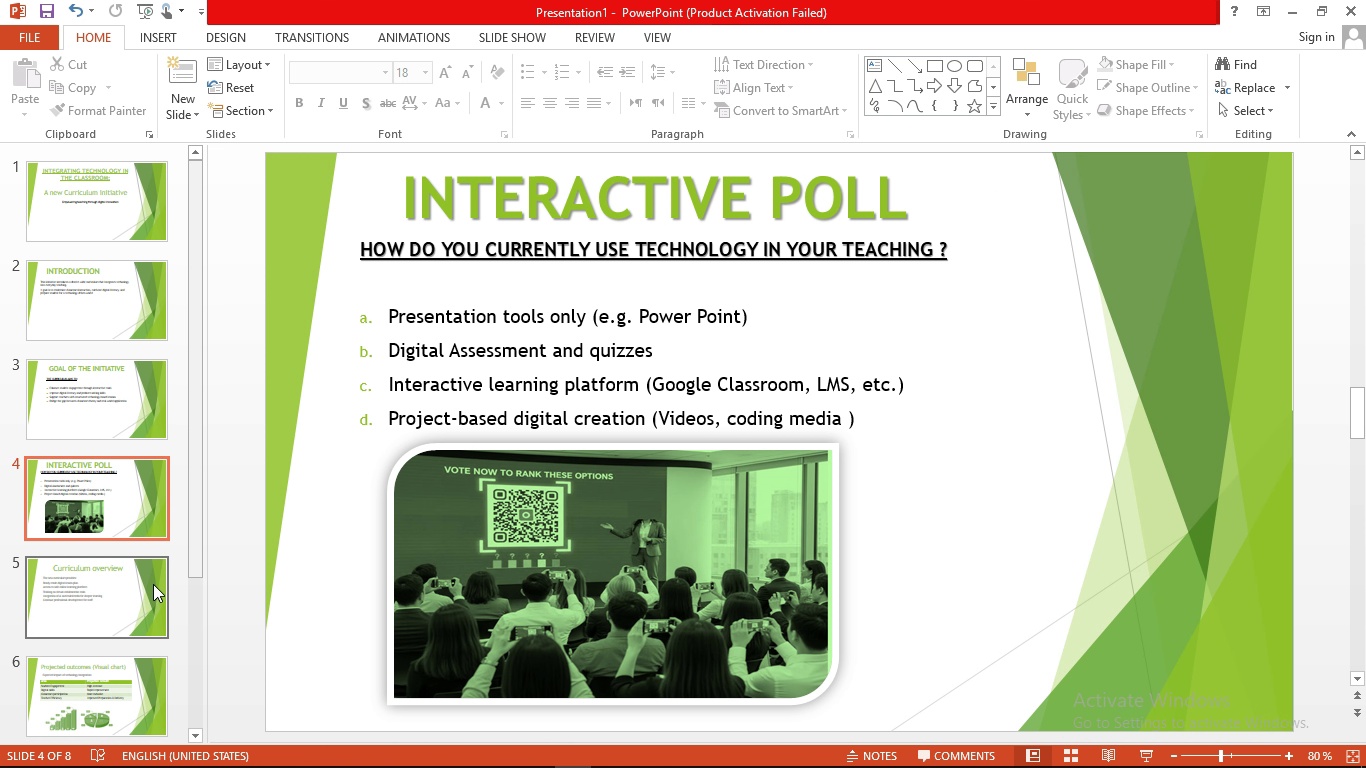 
left_click([141, 588])
 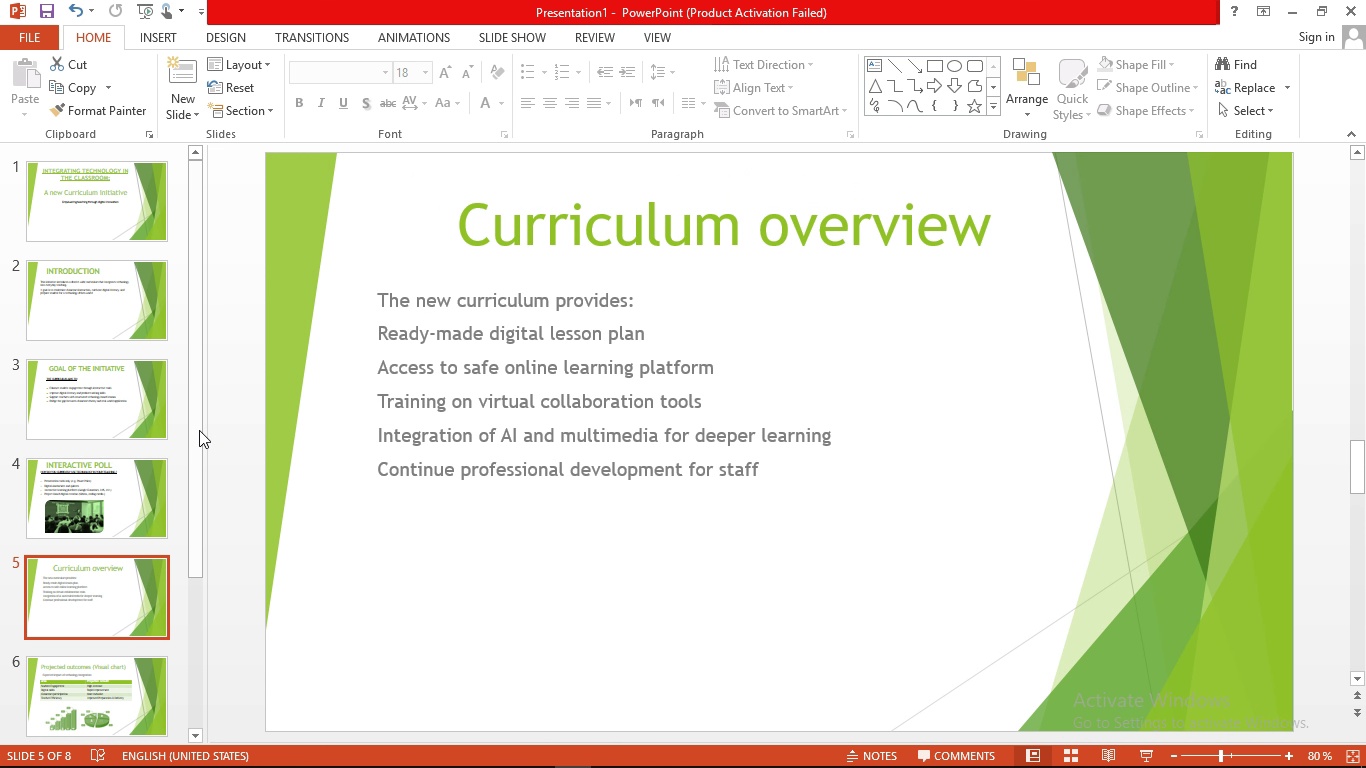 
wait(5.11)
 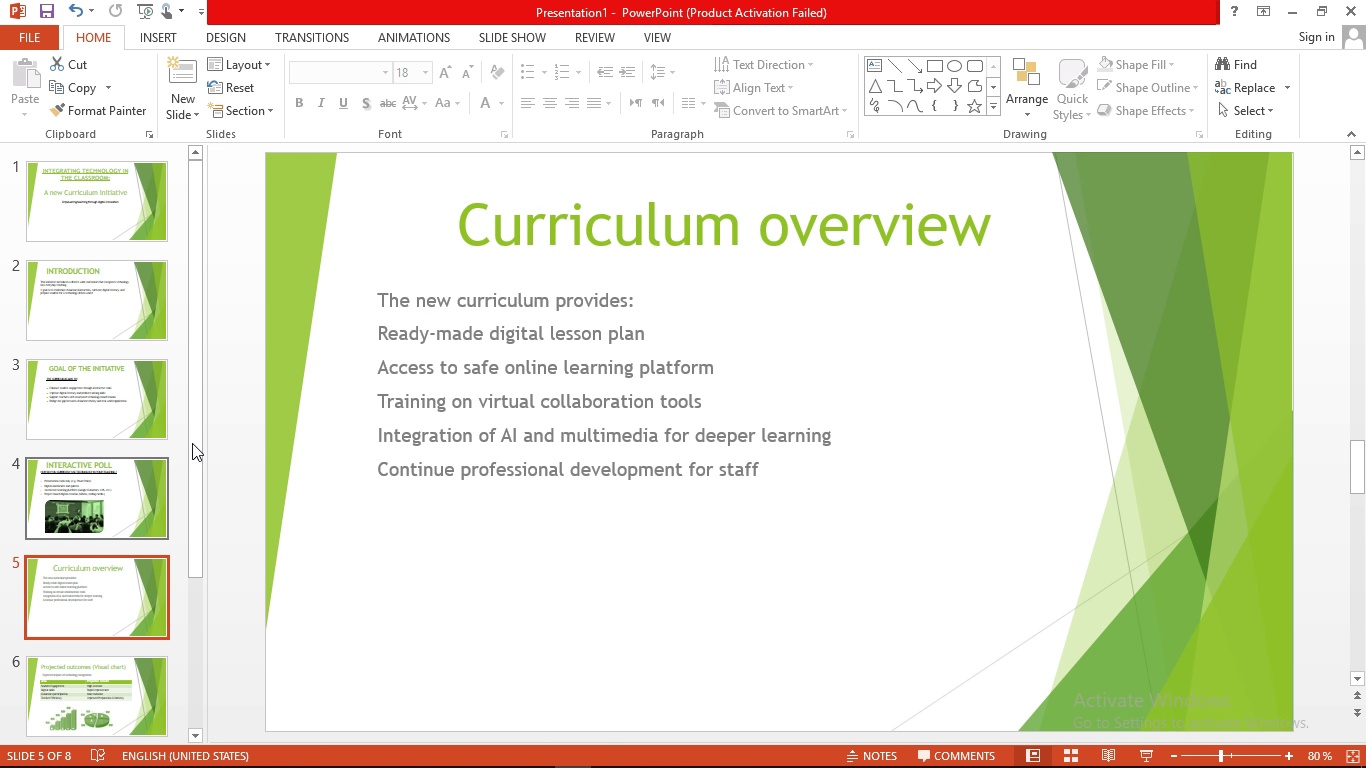 
left_click([113, 591])
 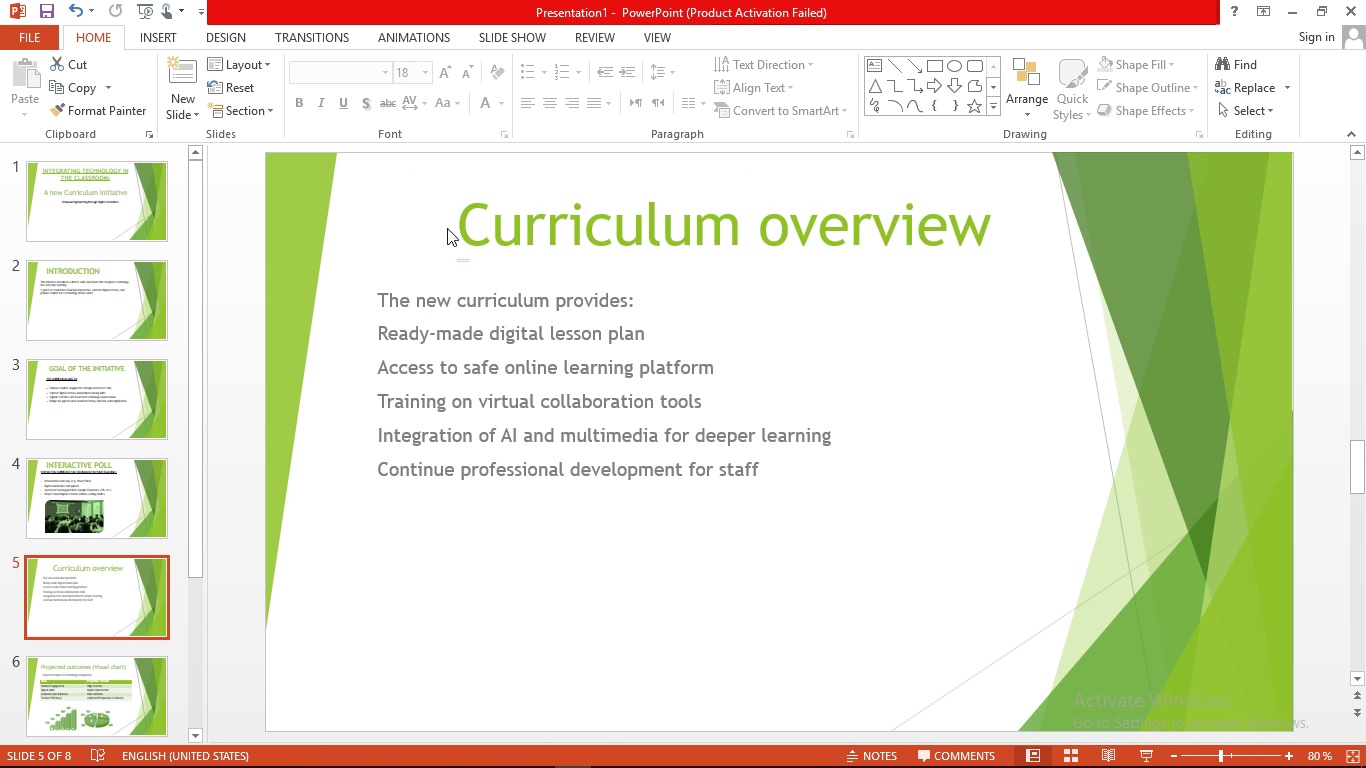 
left_click_drag(start_coordinate=[473, 219], to_coordinate=[972, 215])
 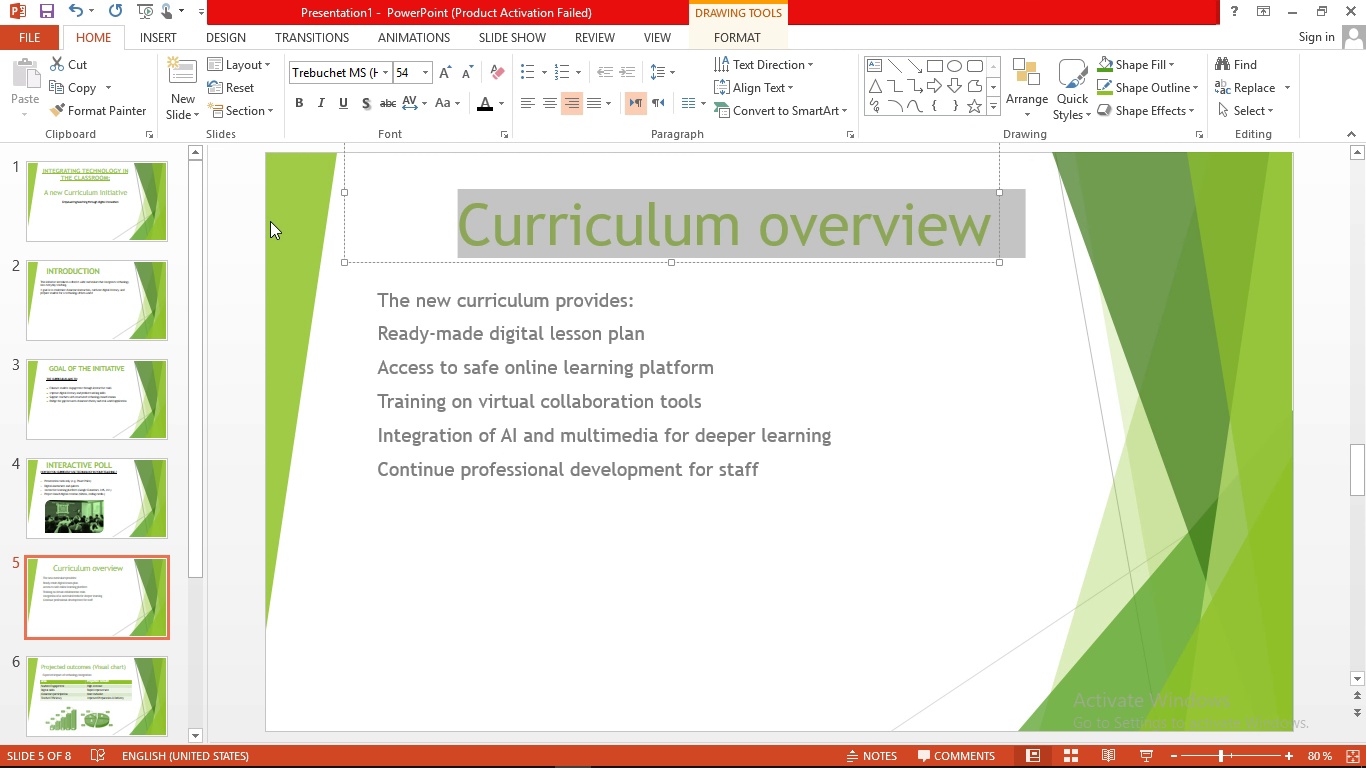 
wait(21.1)
 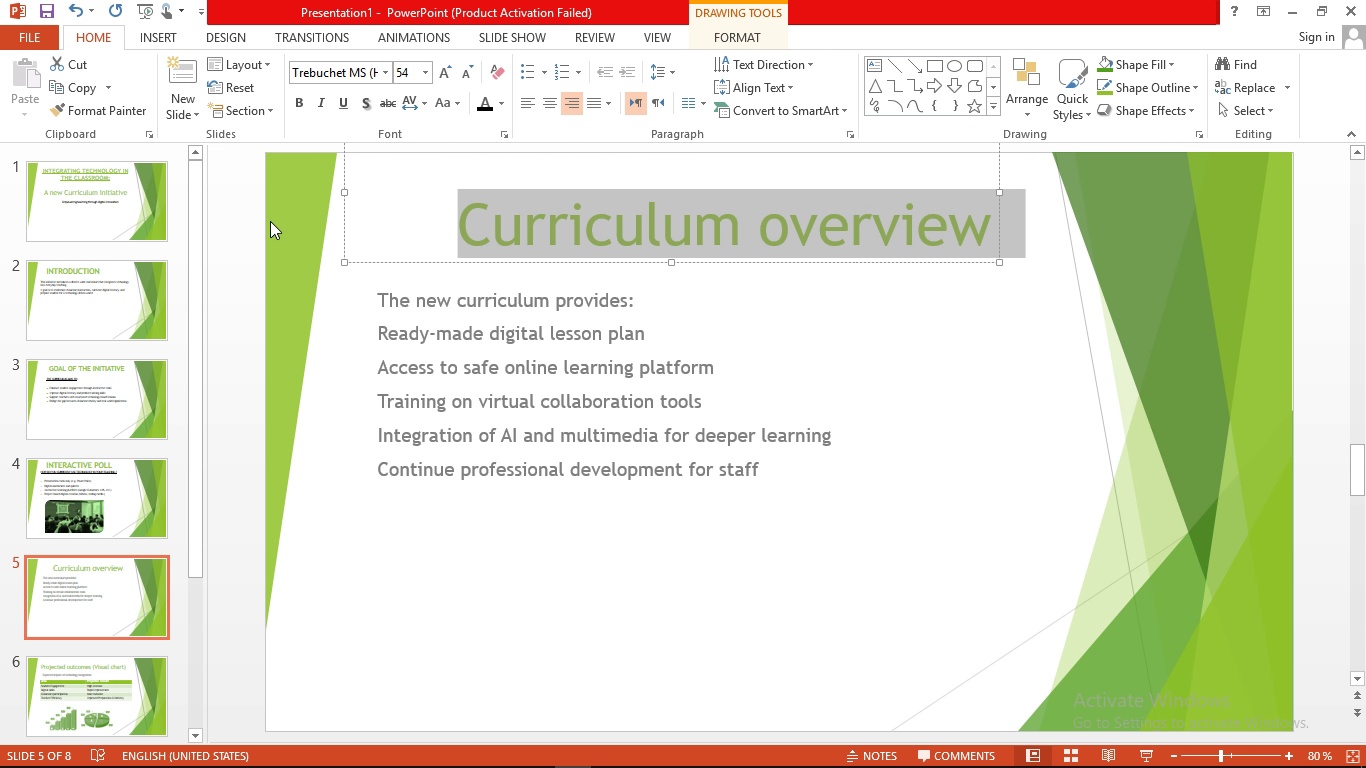 
left_click([287, 101])
 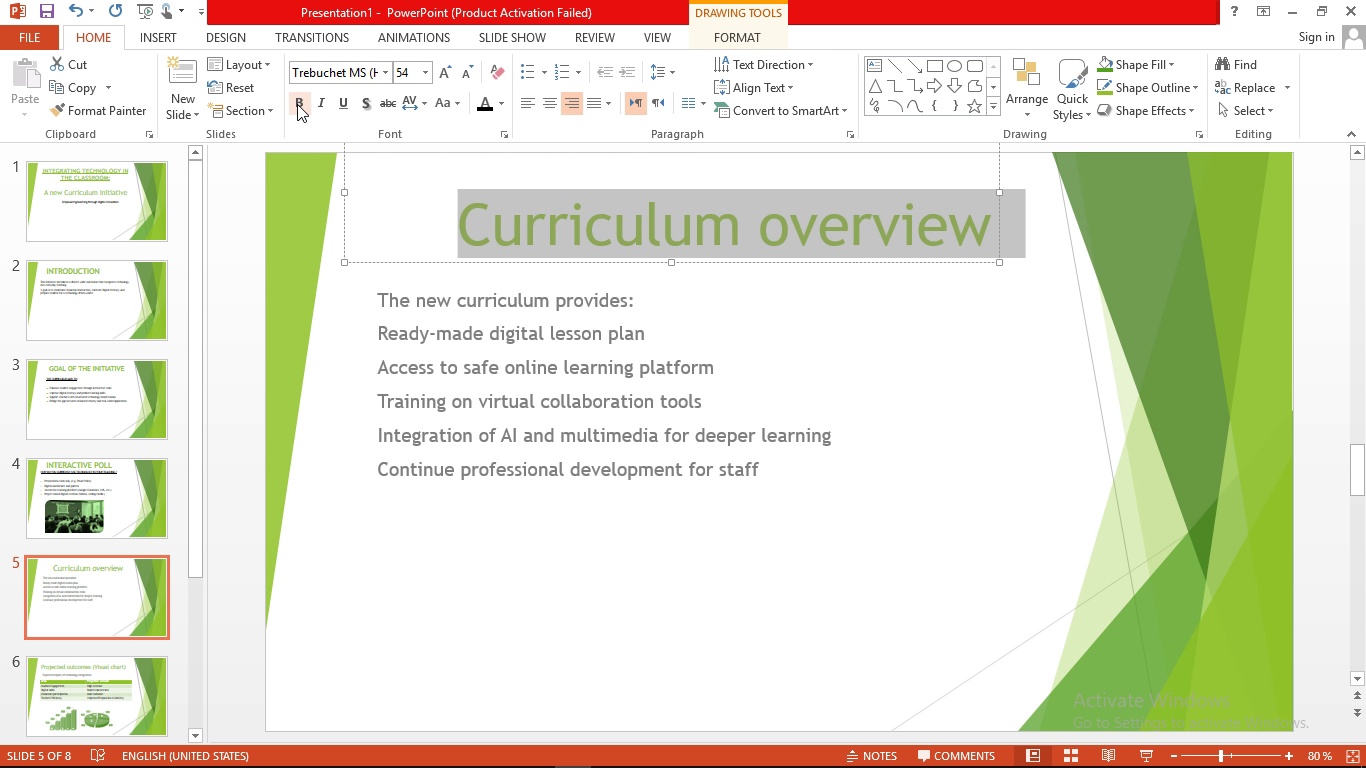 
left_click([297, 104])
 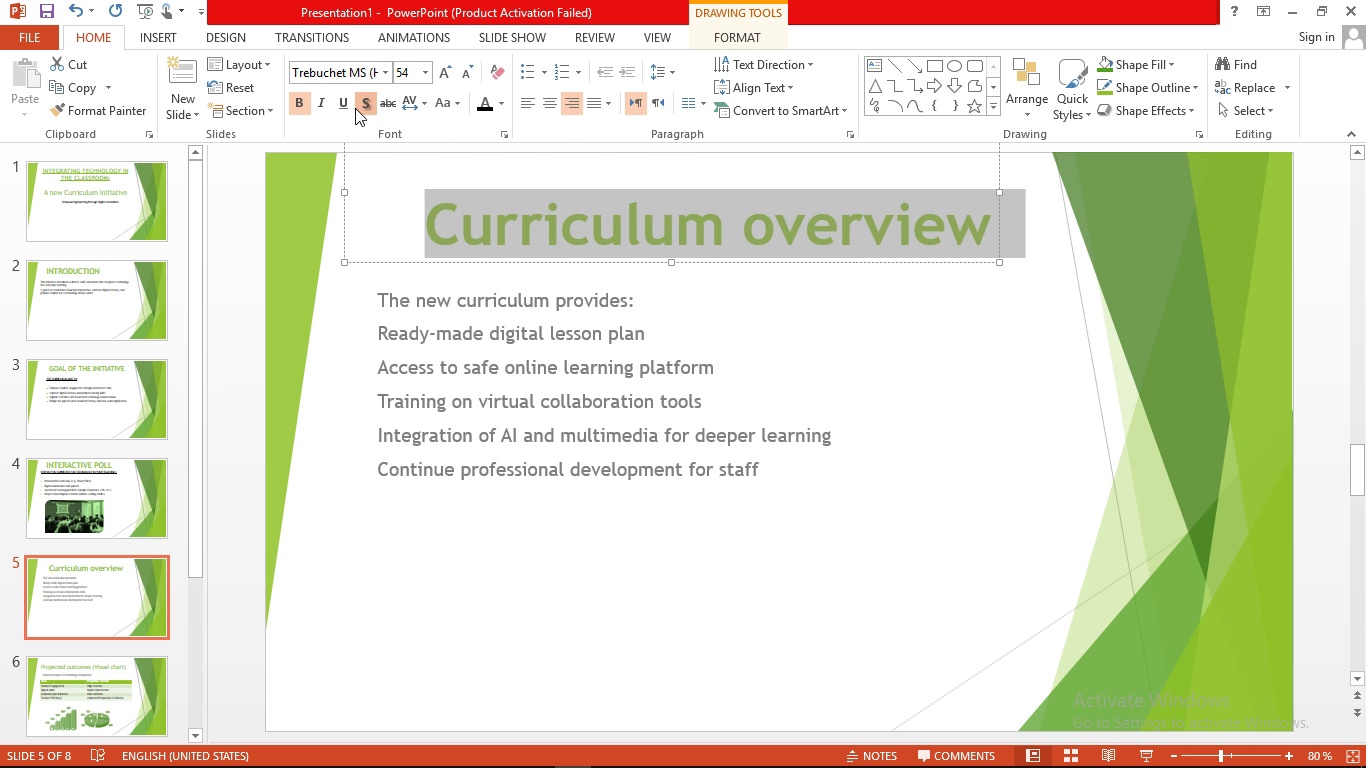 
left_click([355, 108])
 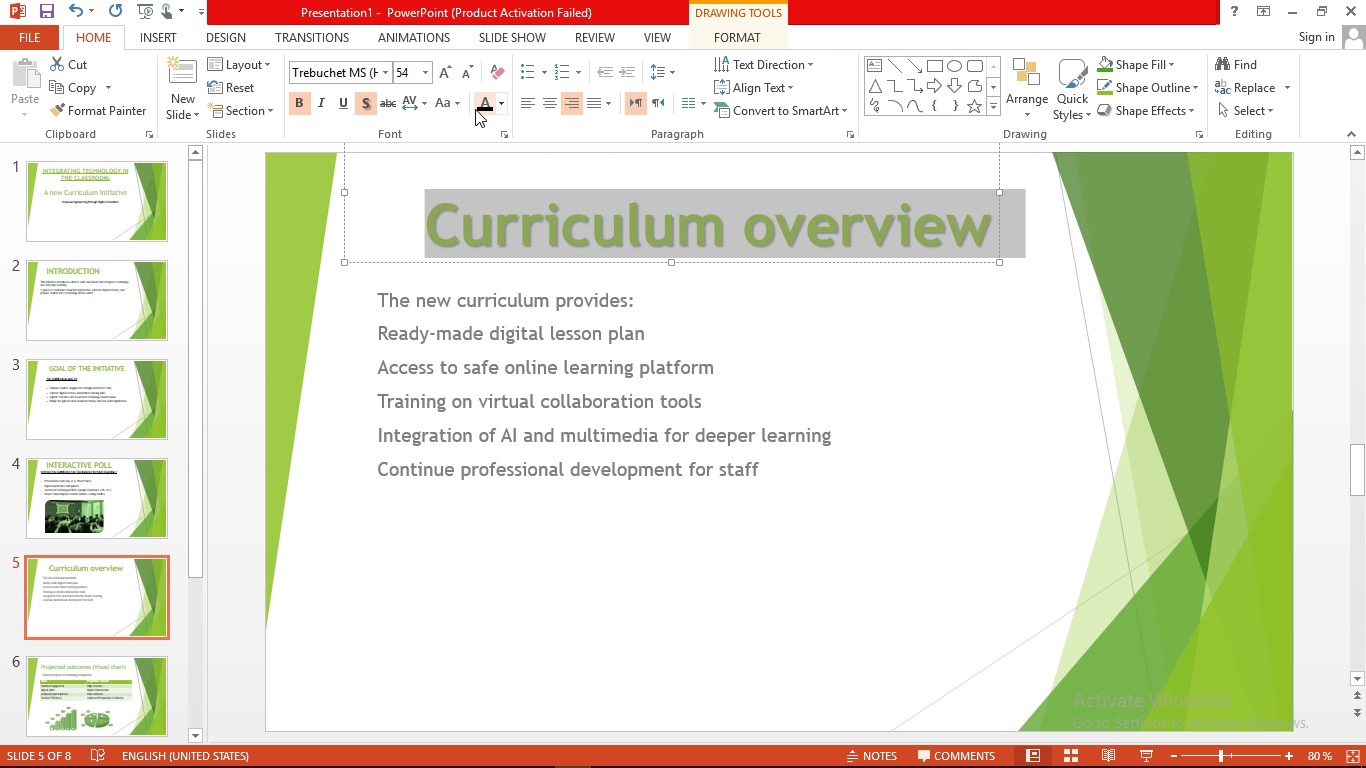 
left_click([454, 104])
 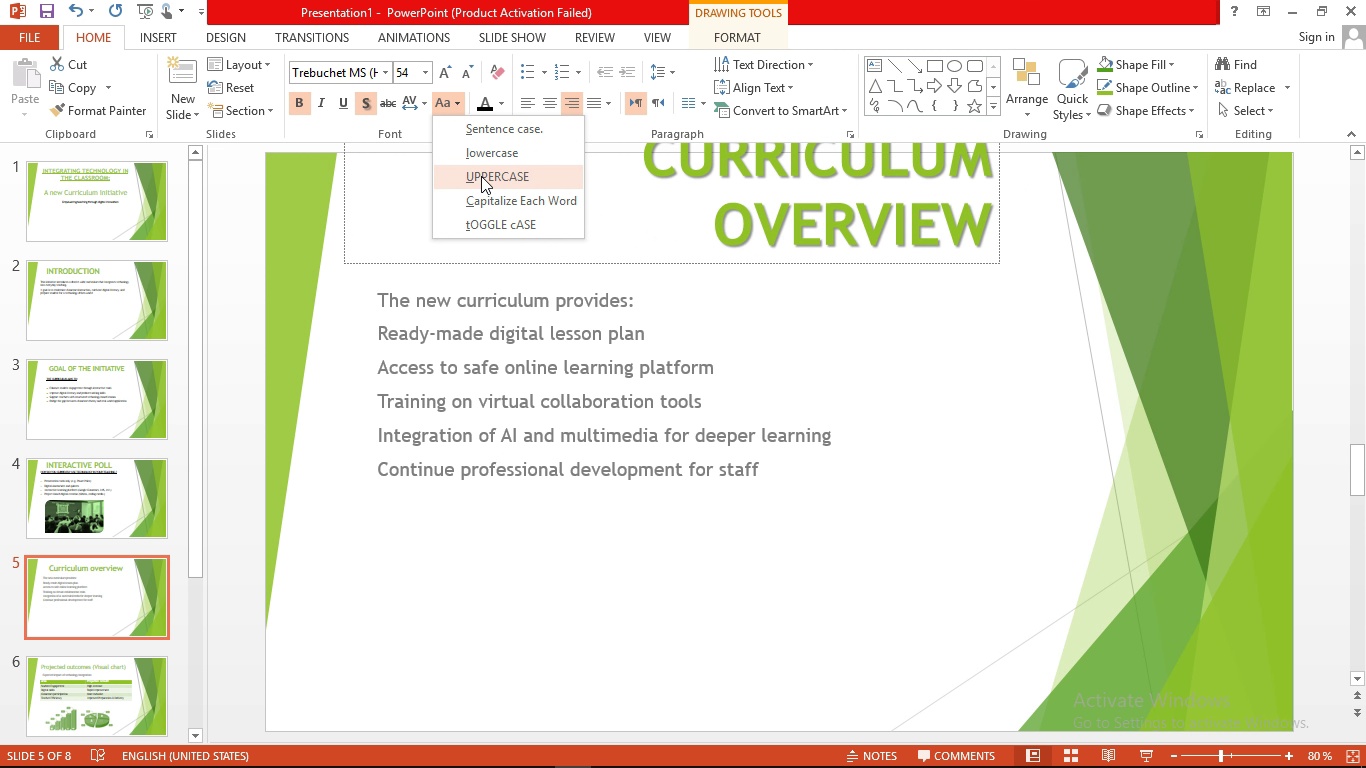 
left_click([481, 176])
 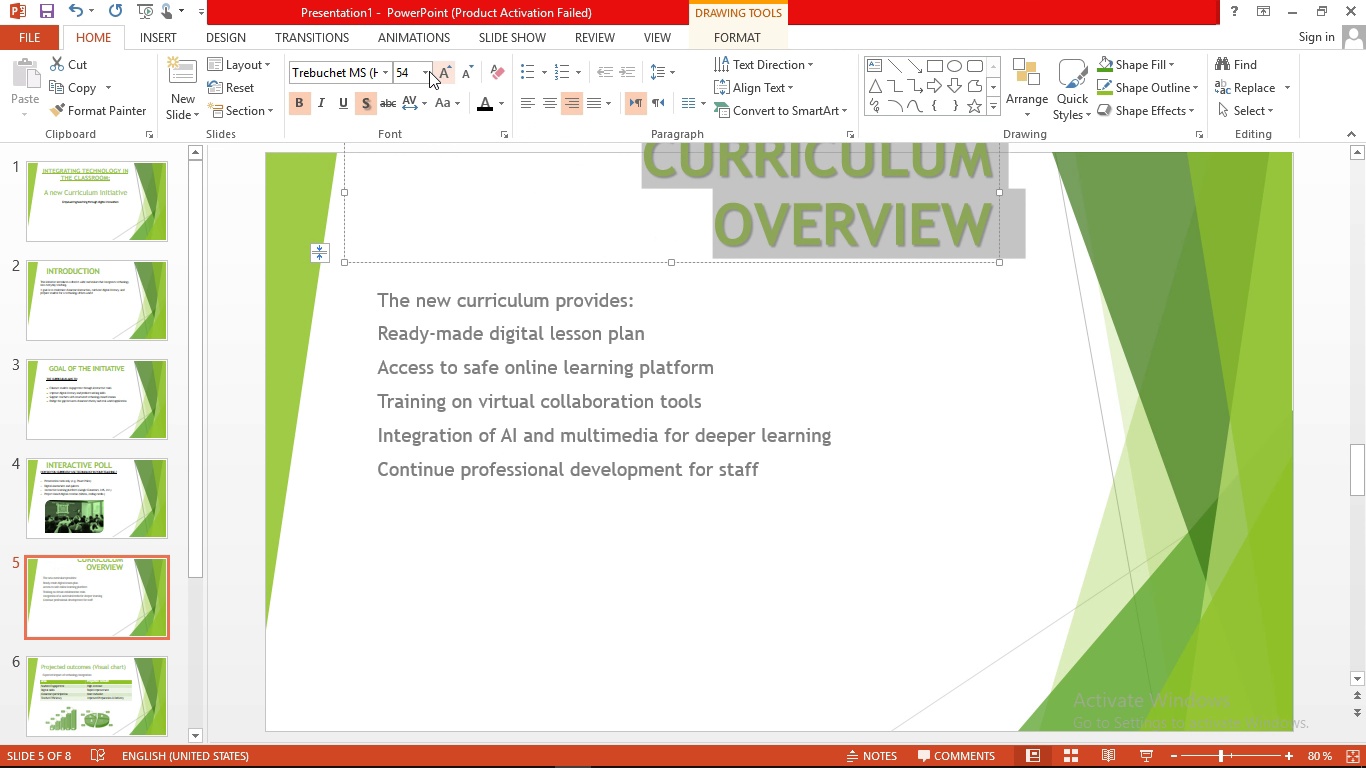 
left_click([428, 71])
 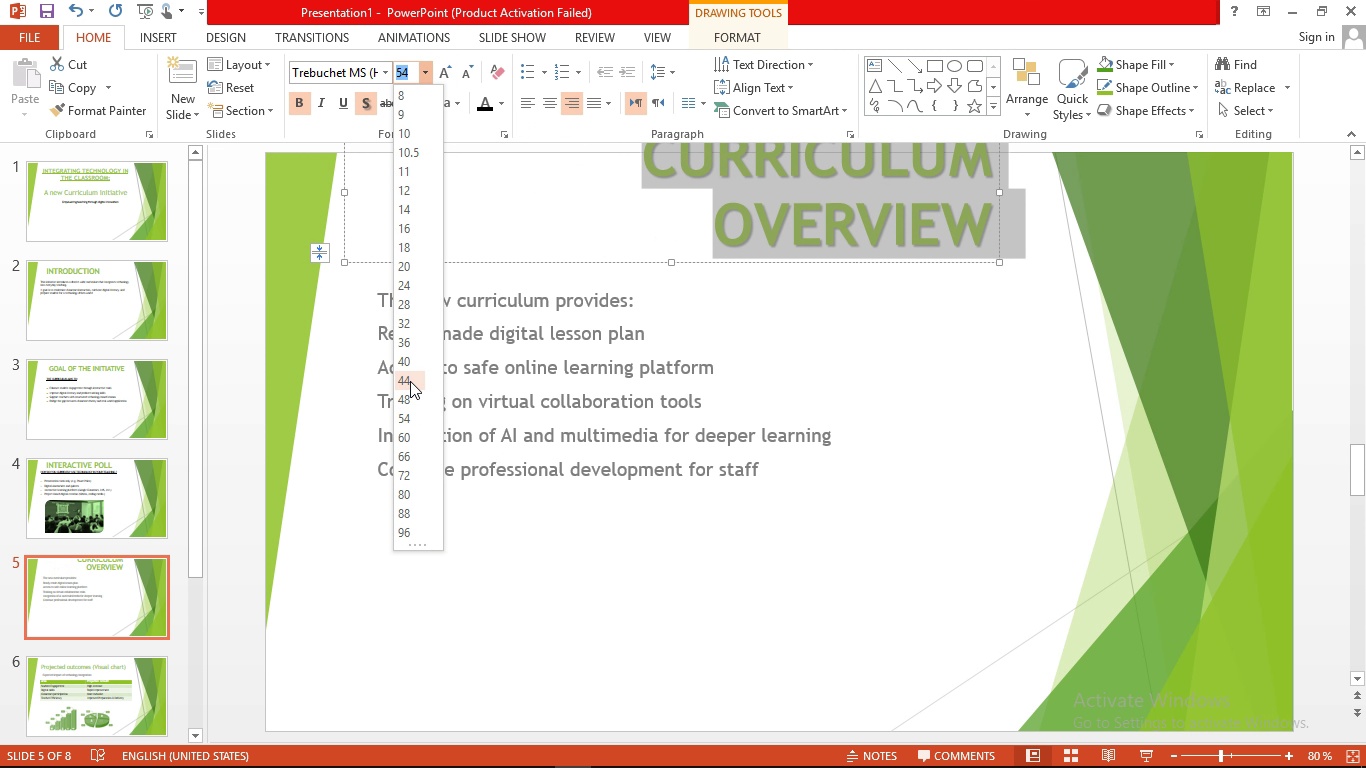 
left_click([410, 378])
 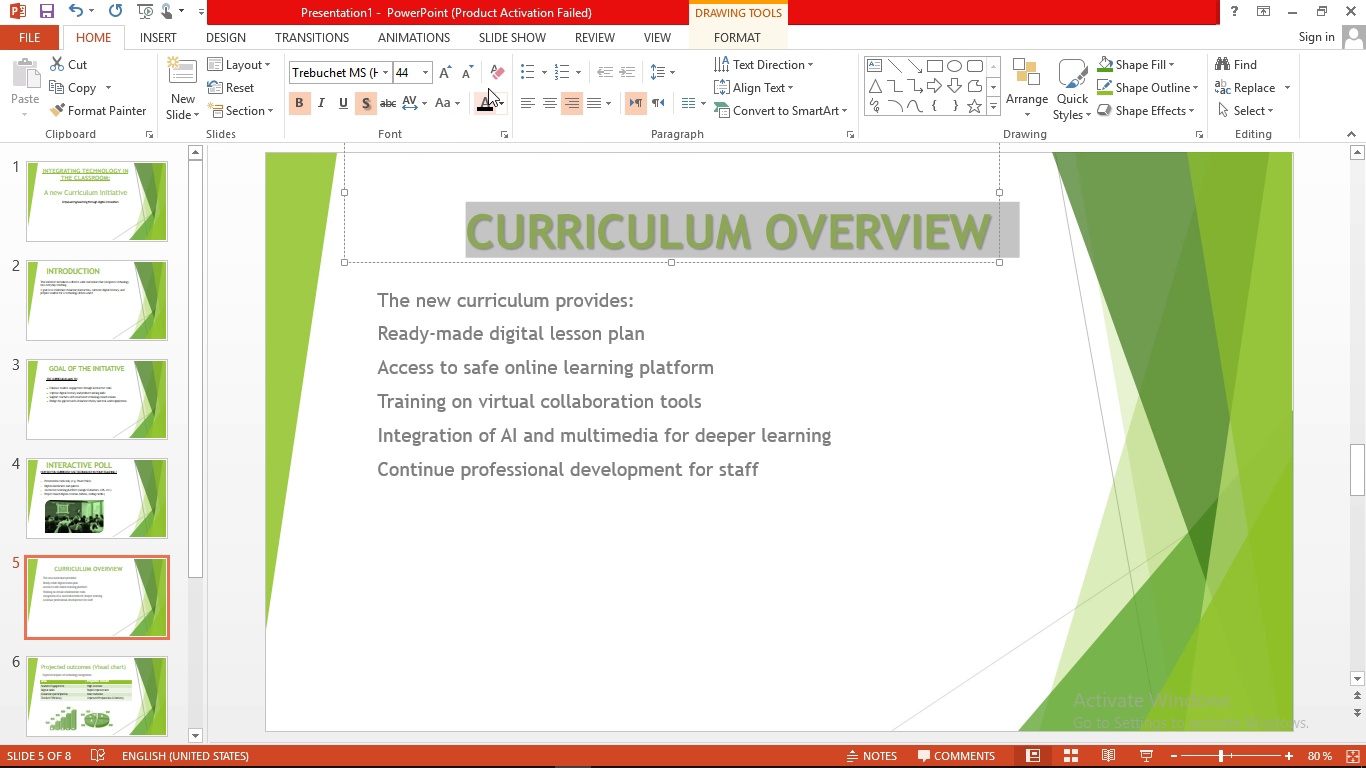 
left_click([528, 113])
 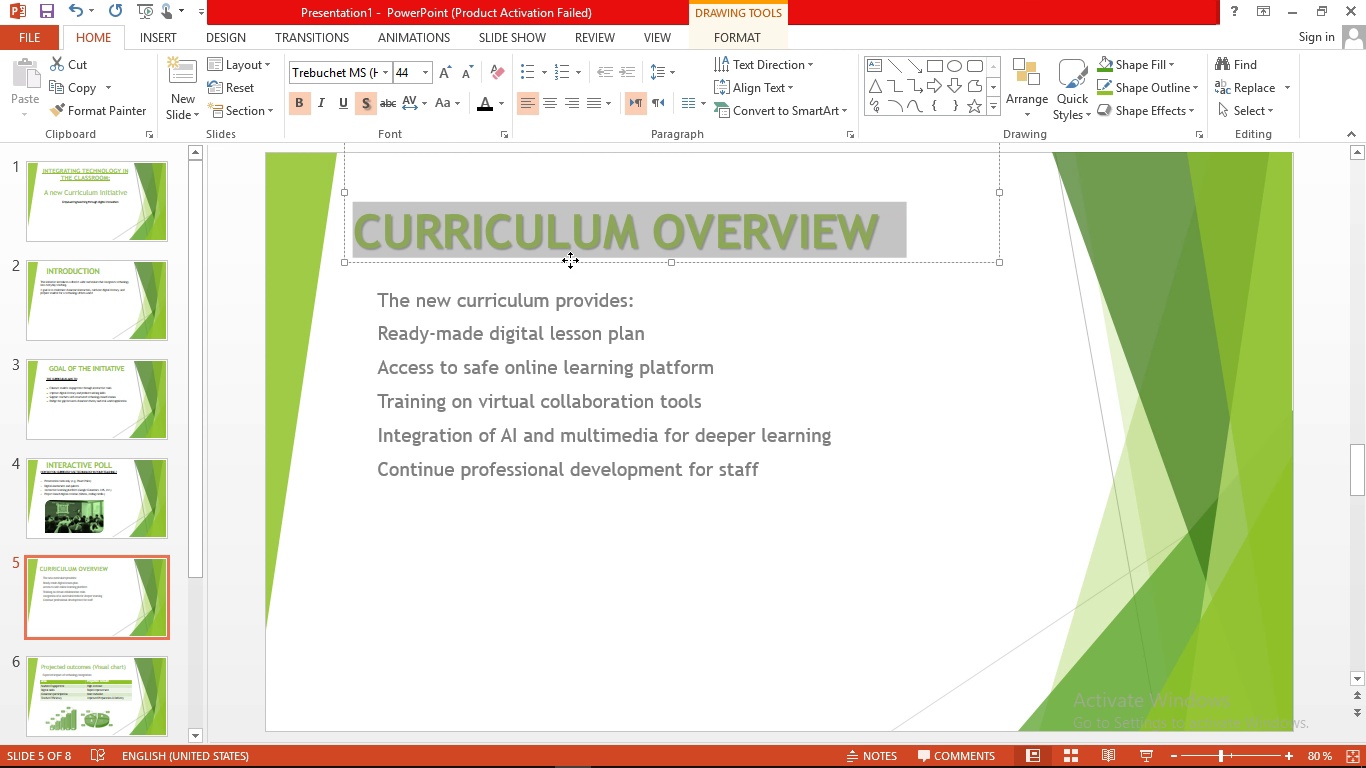 
left_click_drag(start_coordinate=[569, 259], to_coordinate=[614, 253])
 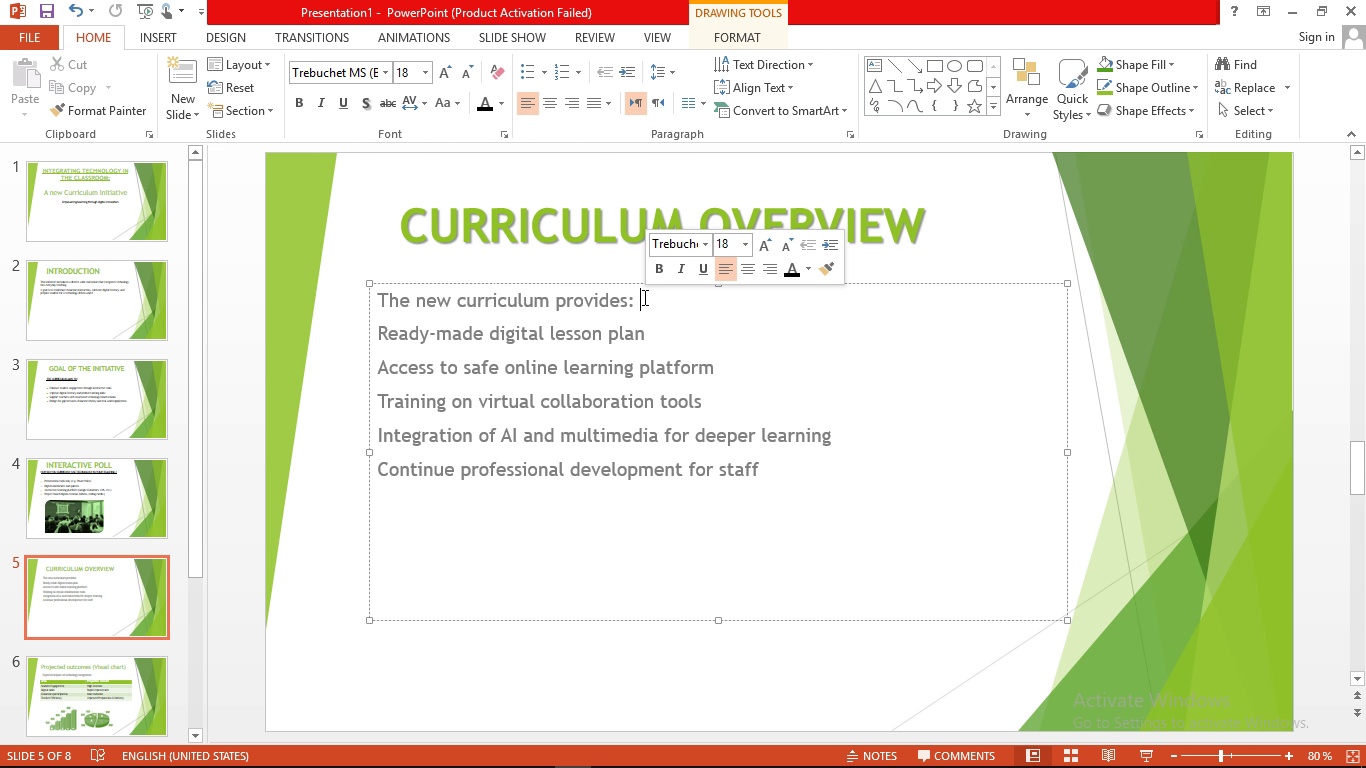 
key(NumpadEnter)
 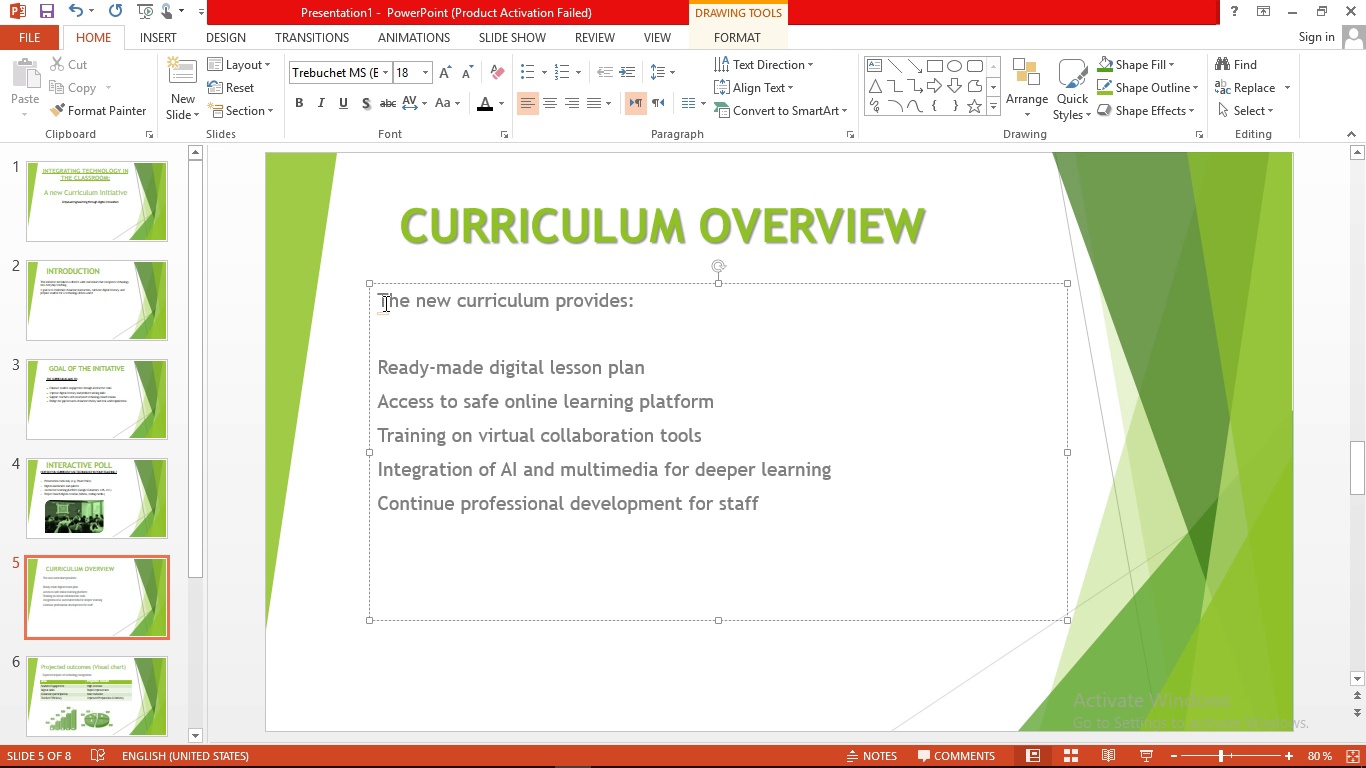 
wait(14.73)
 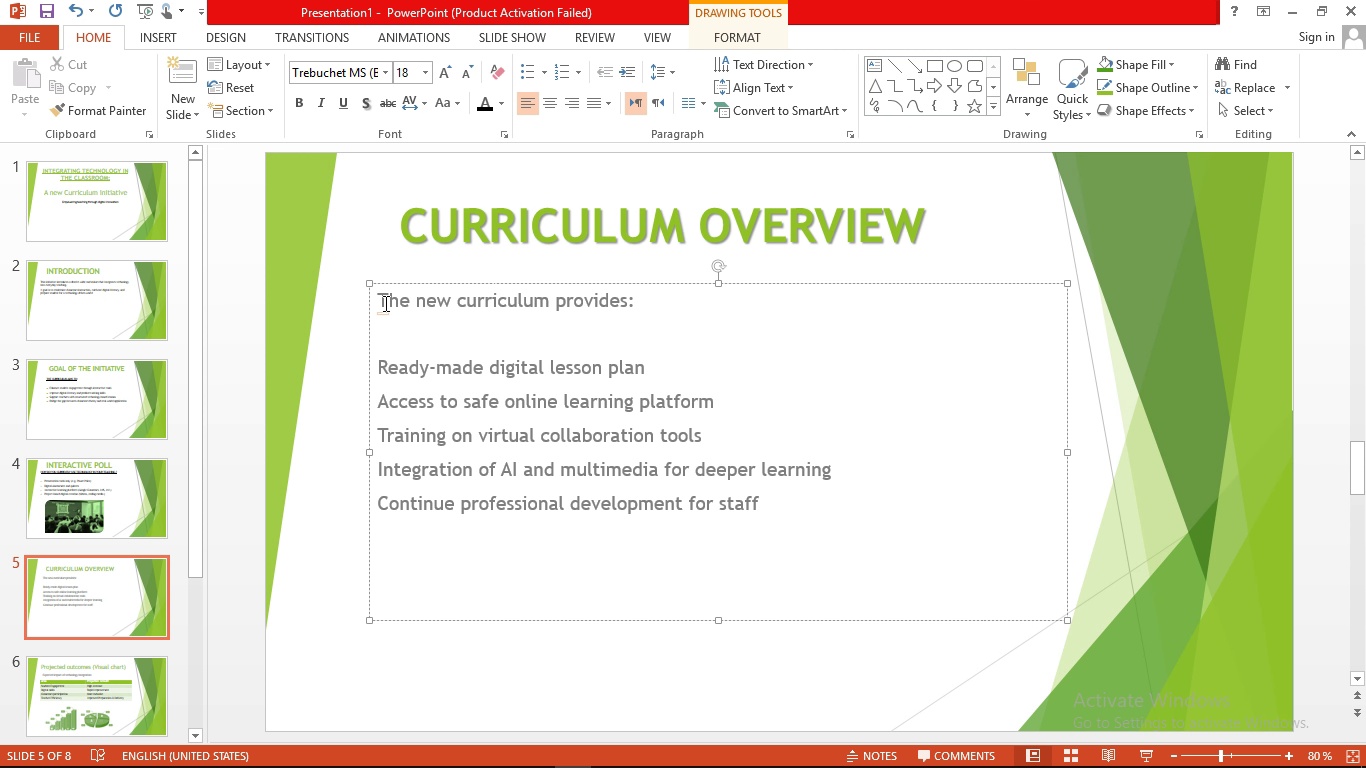 
double_click([407, 305])
 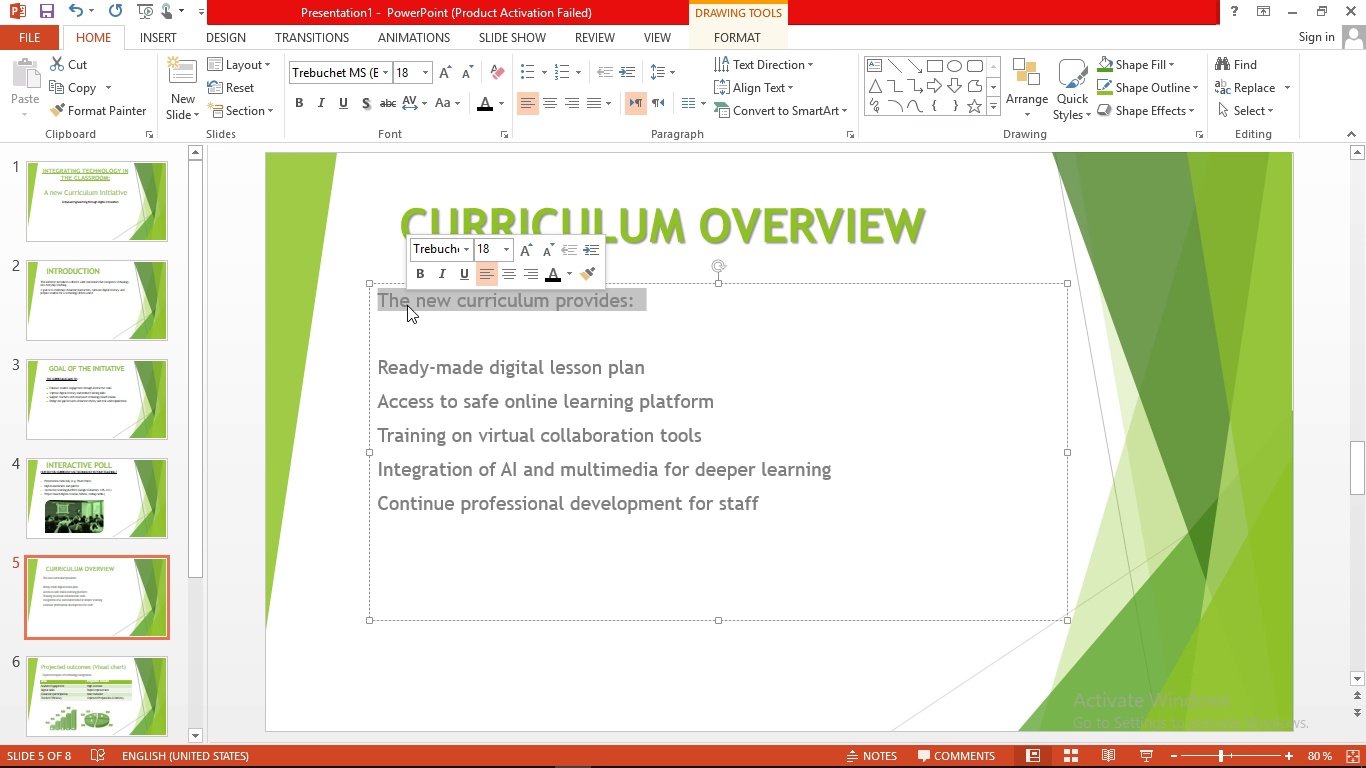 
triple_click([407, 305])
 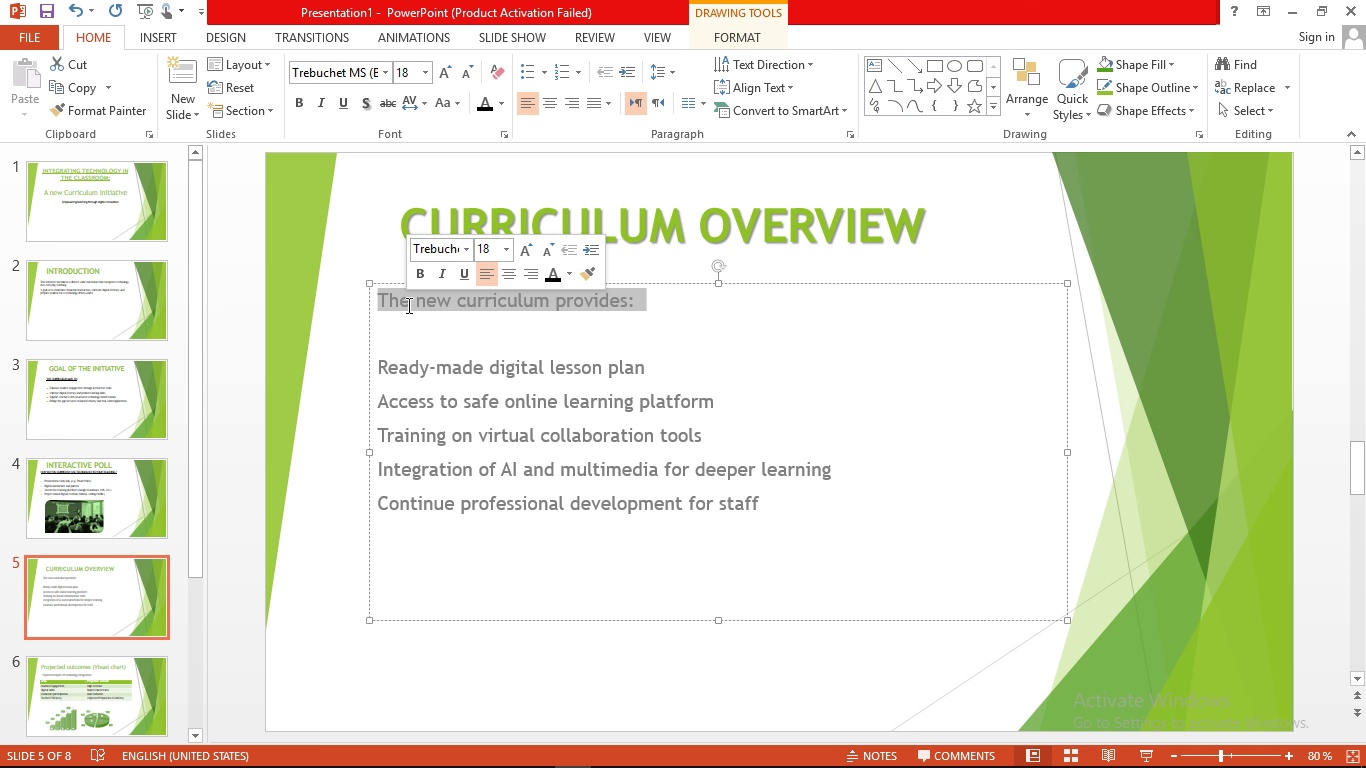 
triple_click([407, 305])
 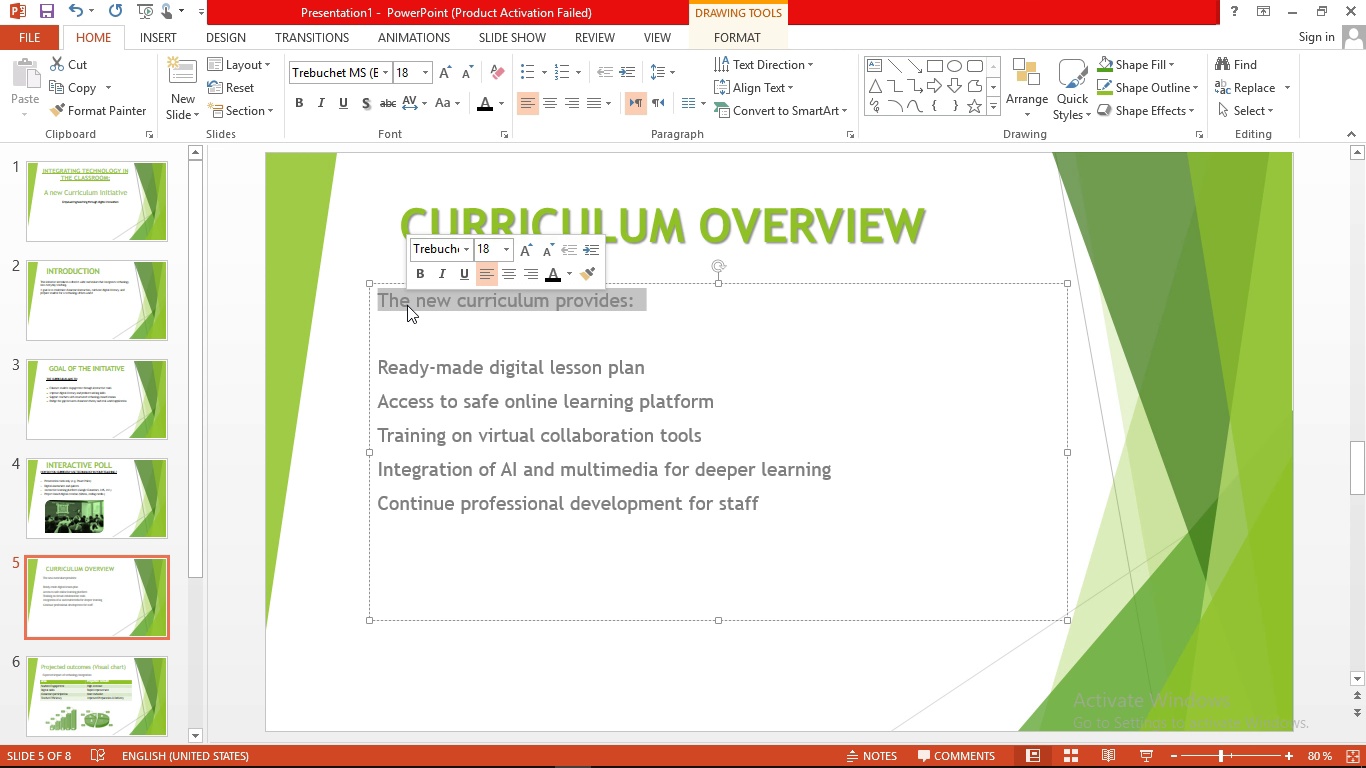 
triple_click([407, 305])
 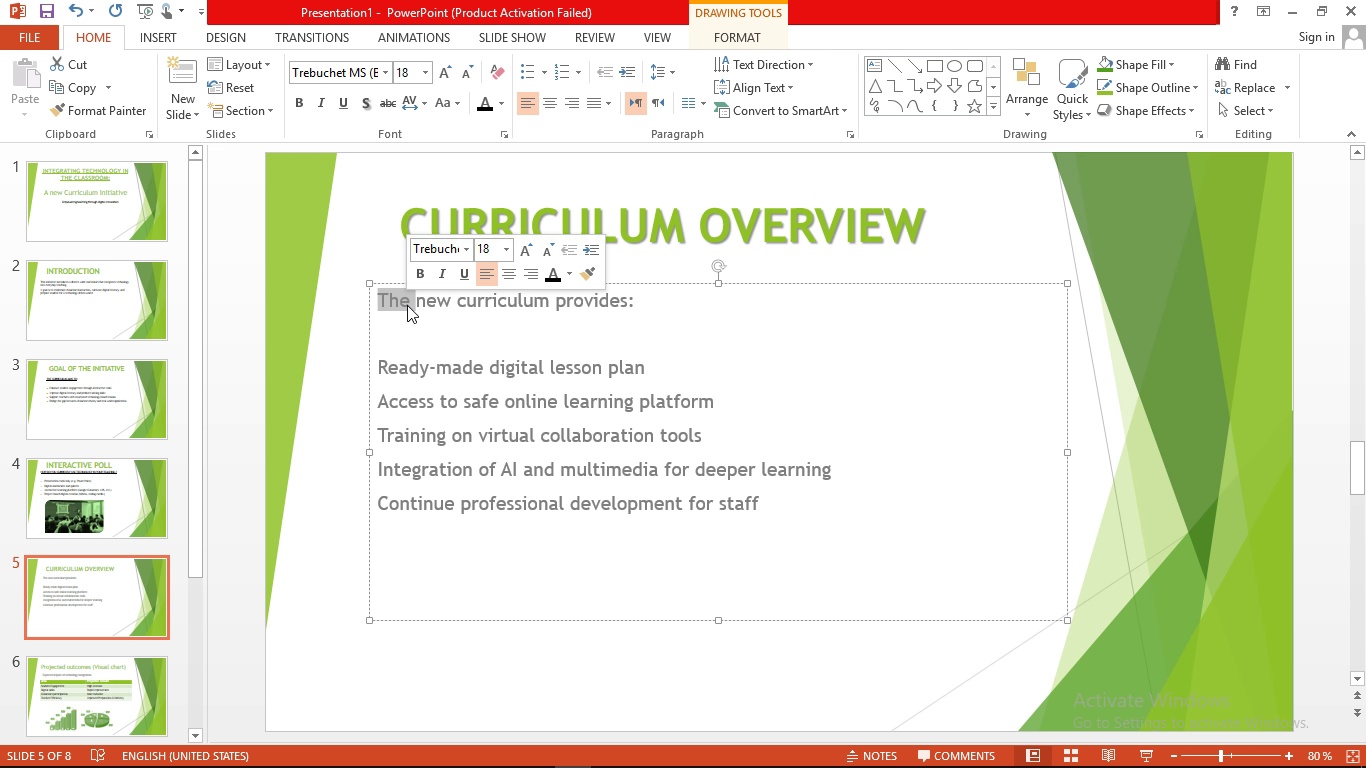 
triple_click([407, 305])
 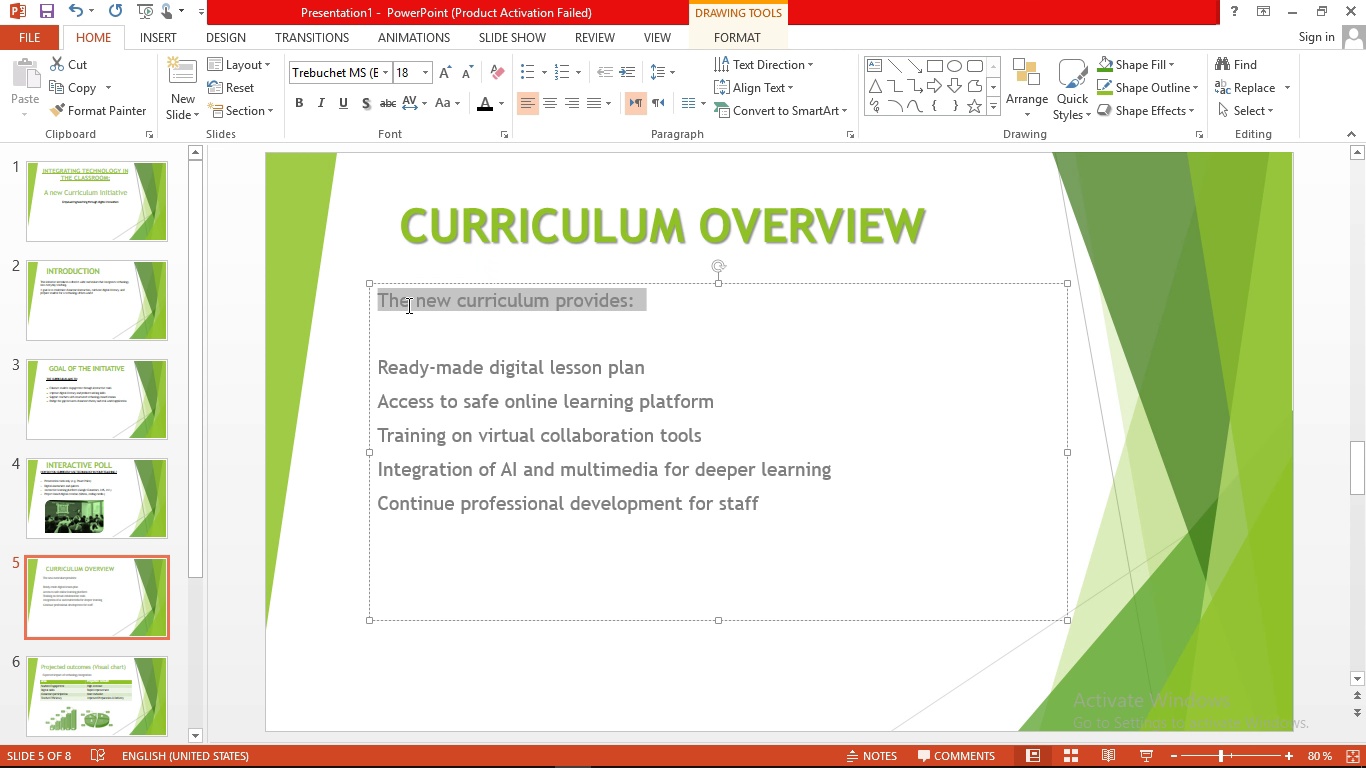 
triple_click([407, 305])
 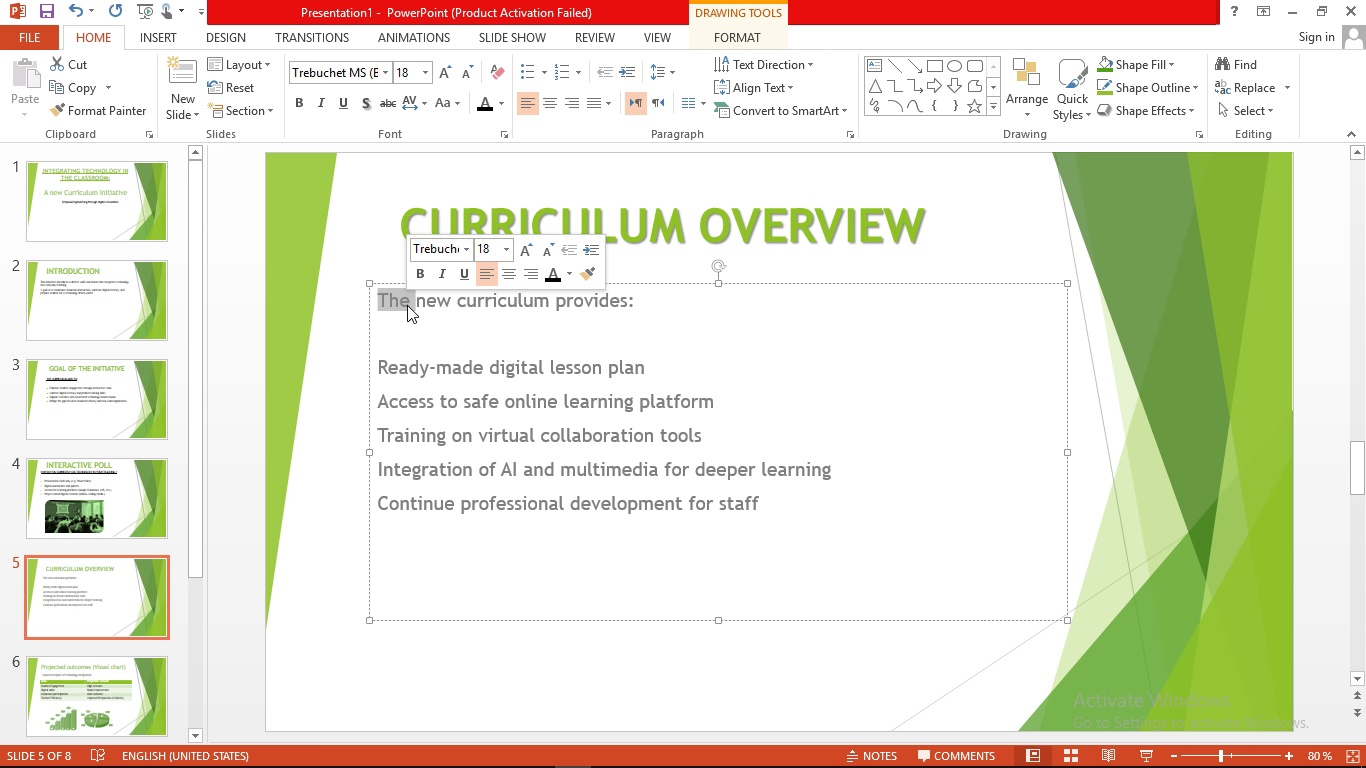 
triple_click([407, 305])
 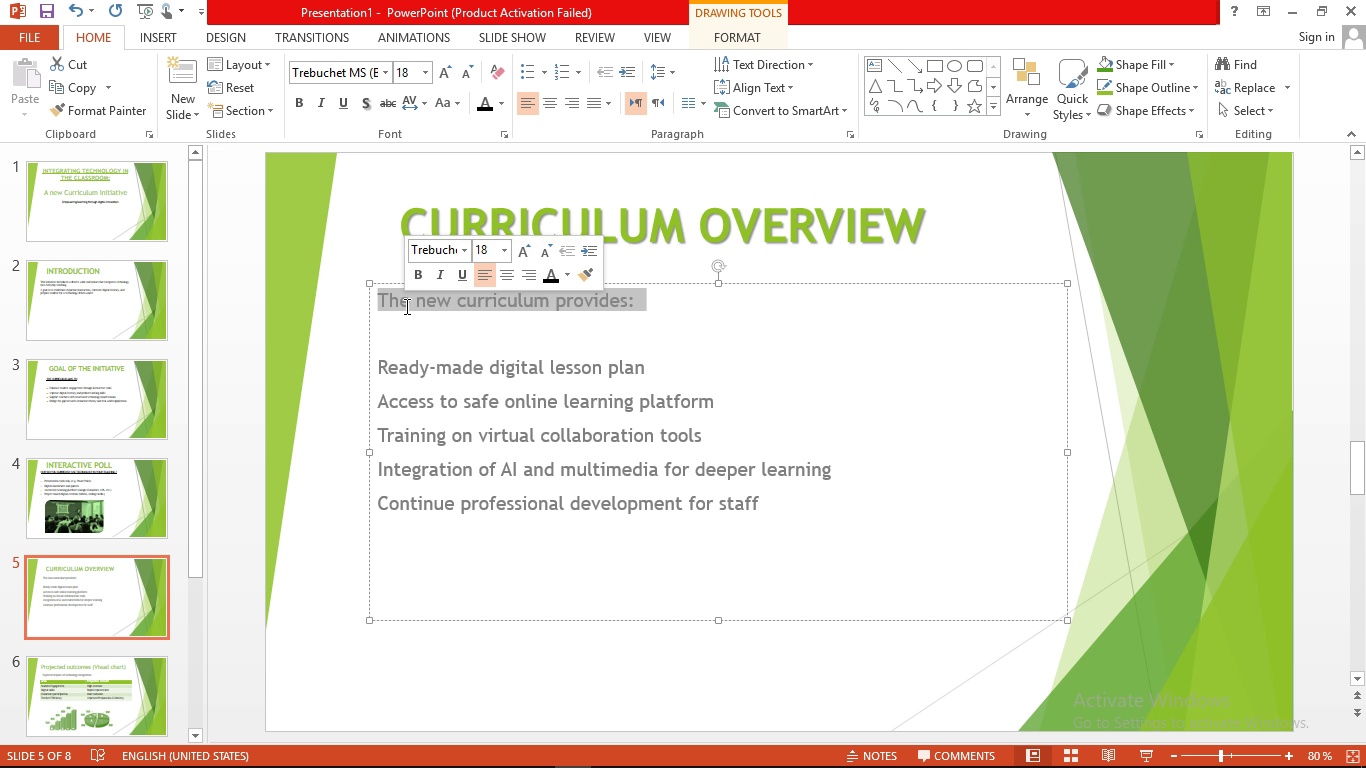 
triple_click([405, 306])
 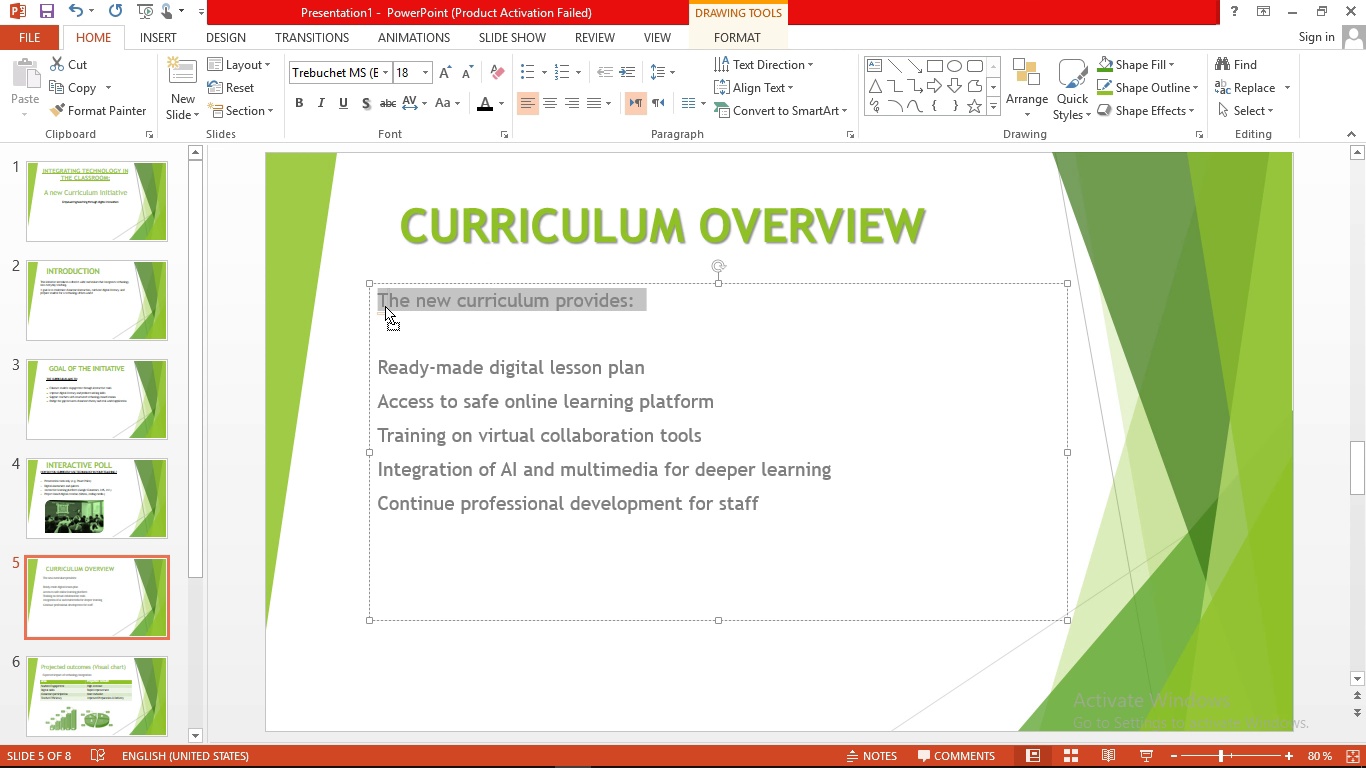 
left_click([385, 306])
 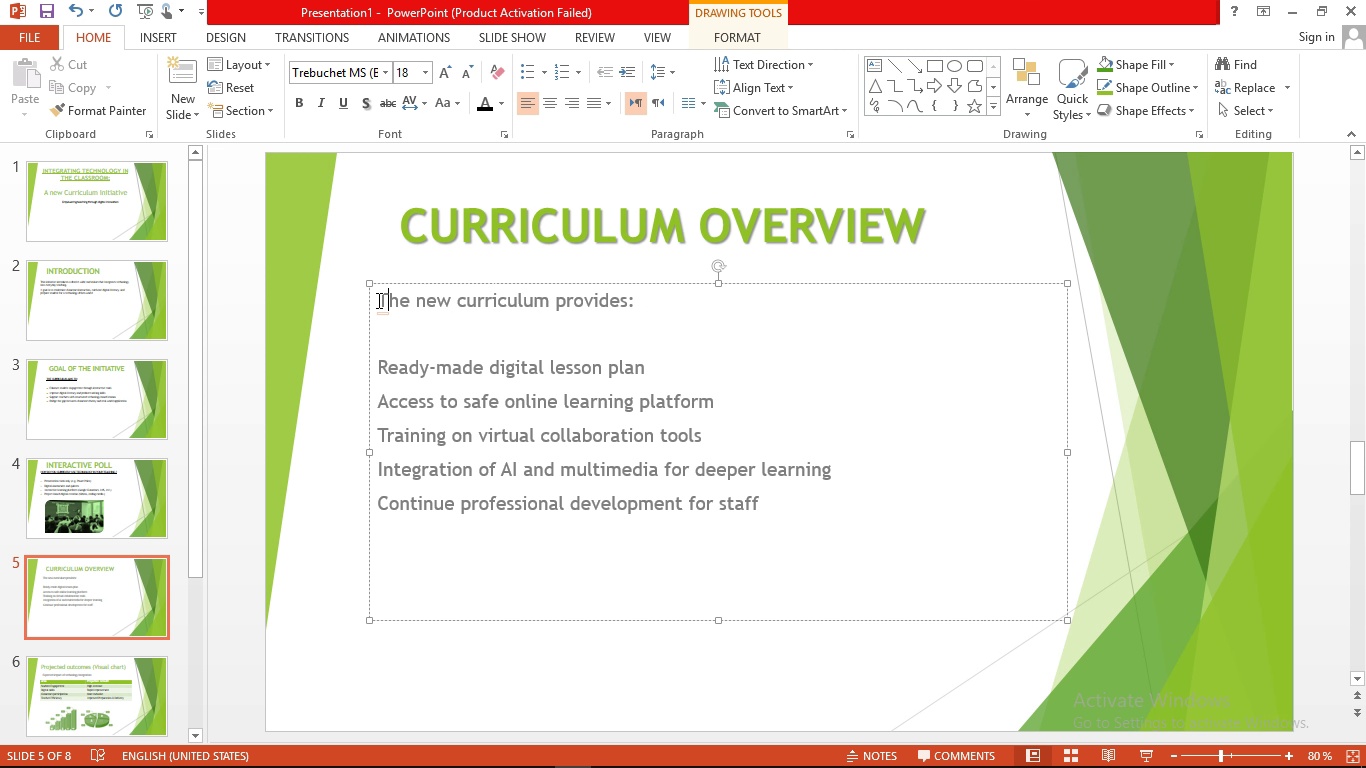 
left_click_drag(start_coordinate=[377, 300], to_coordinate=[896, 610])
 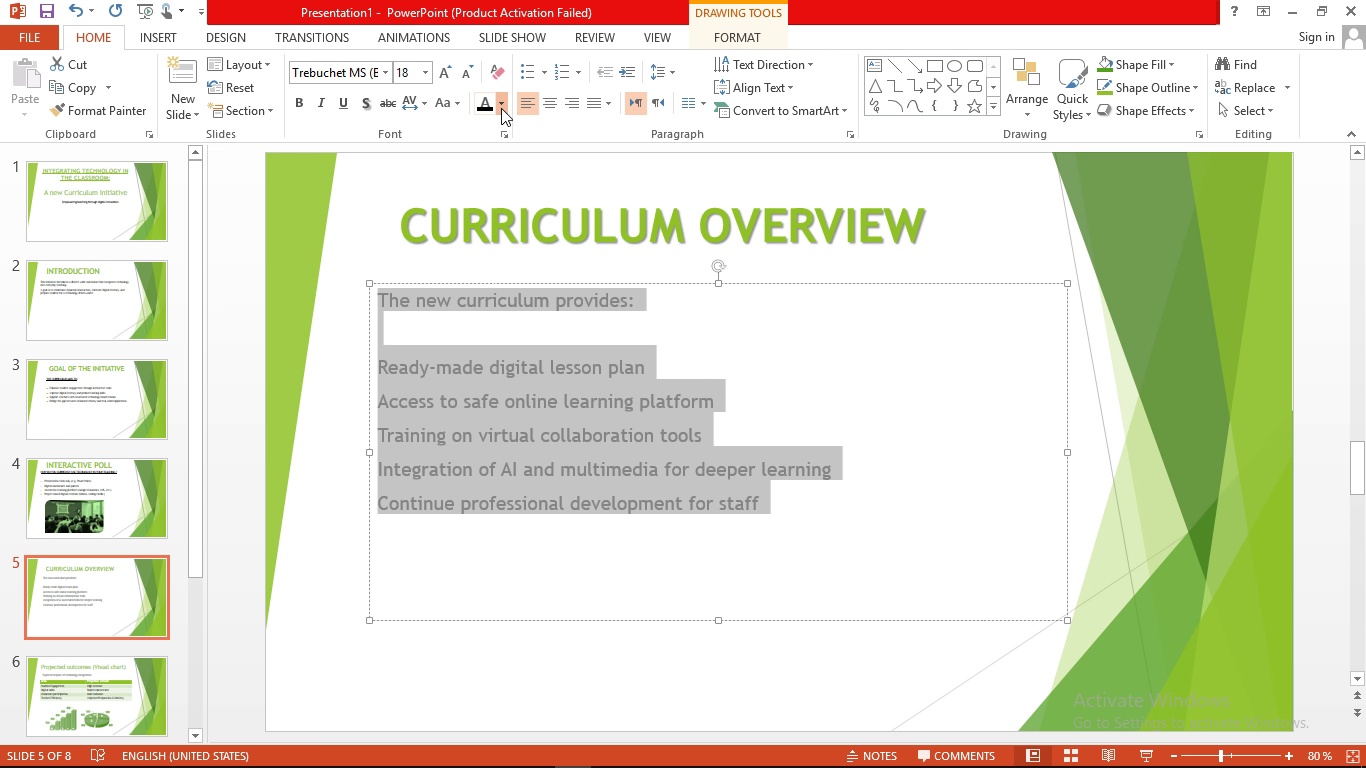 
left_click([501, 108])
 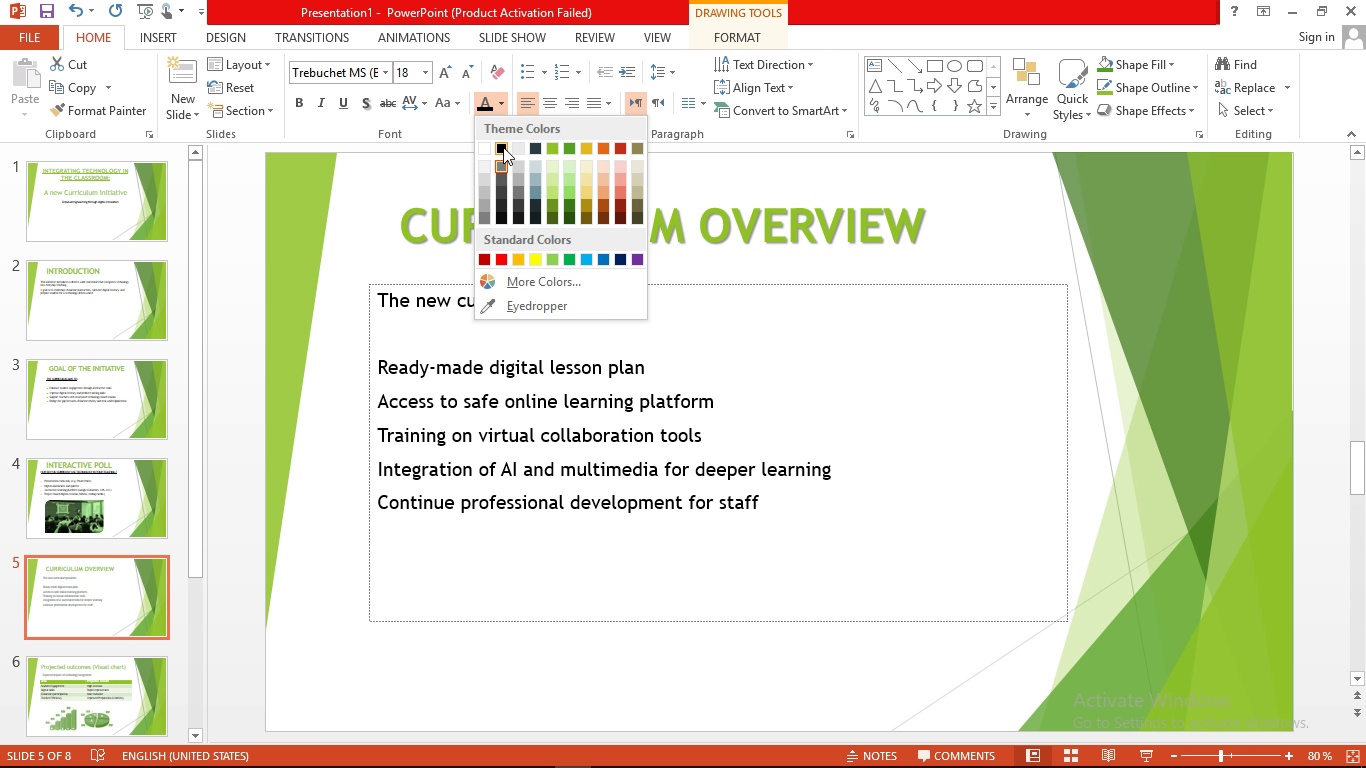 
left_click([503, 147])
 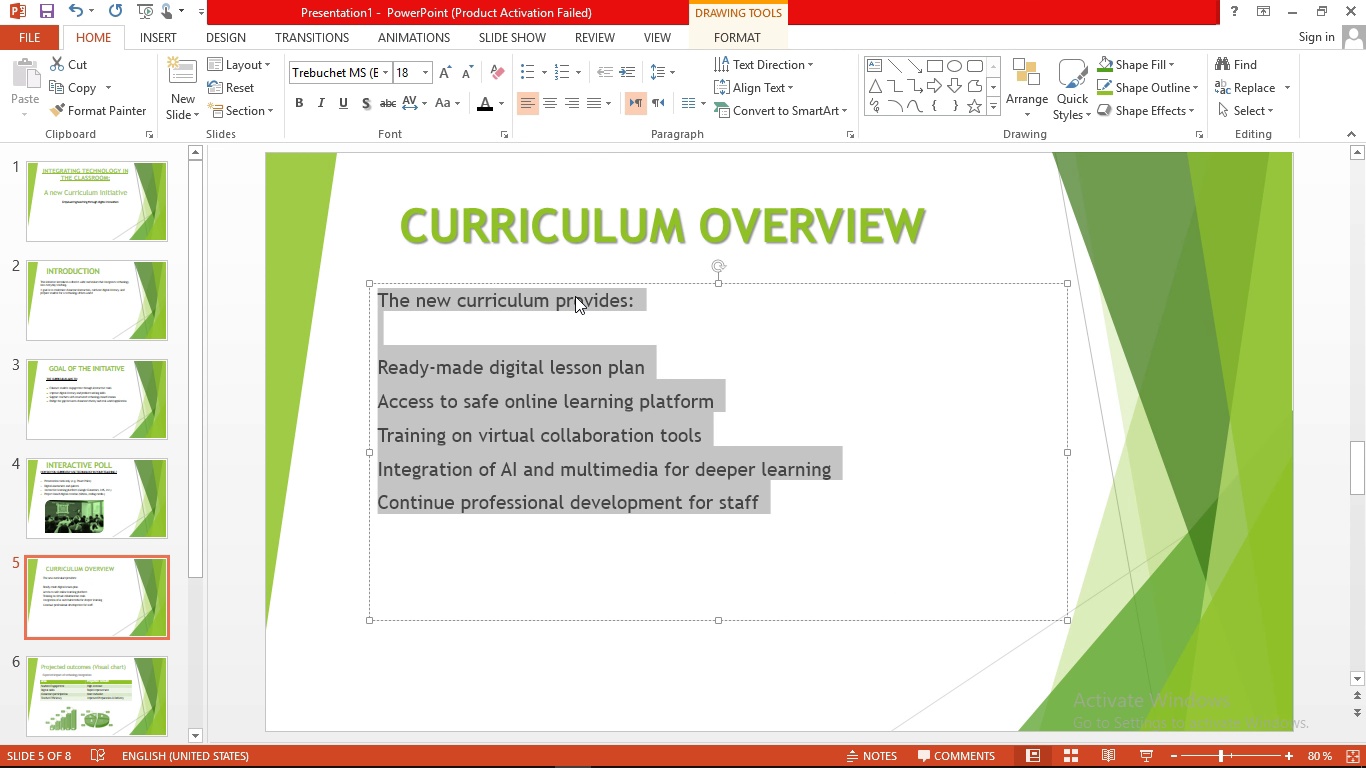 
left_click([575, 296])
 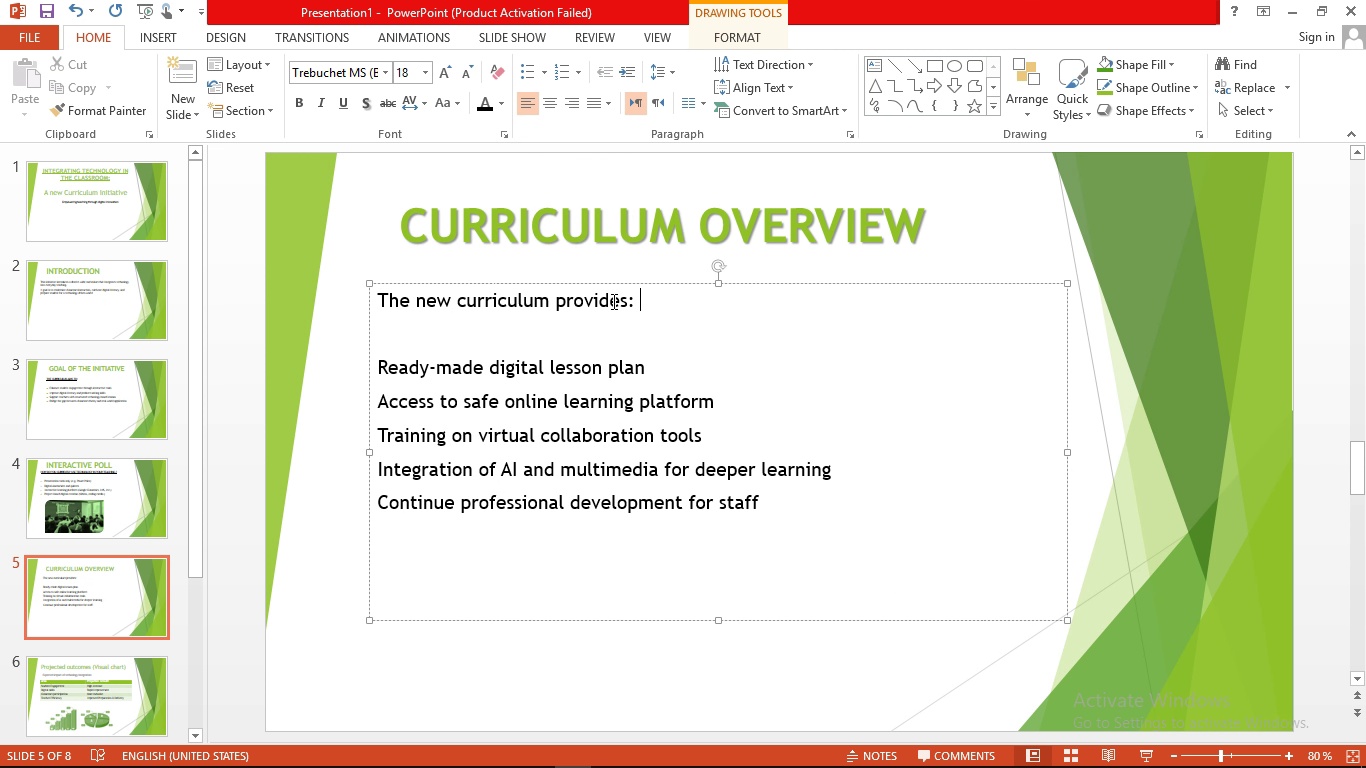 
left_click_drag(start_coordinate=[652, 301], to_coordinate=[204, 302])
 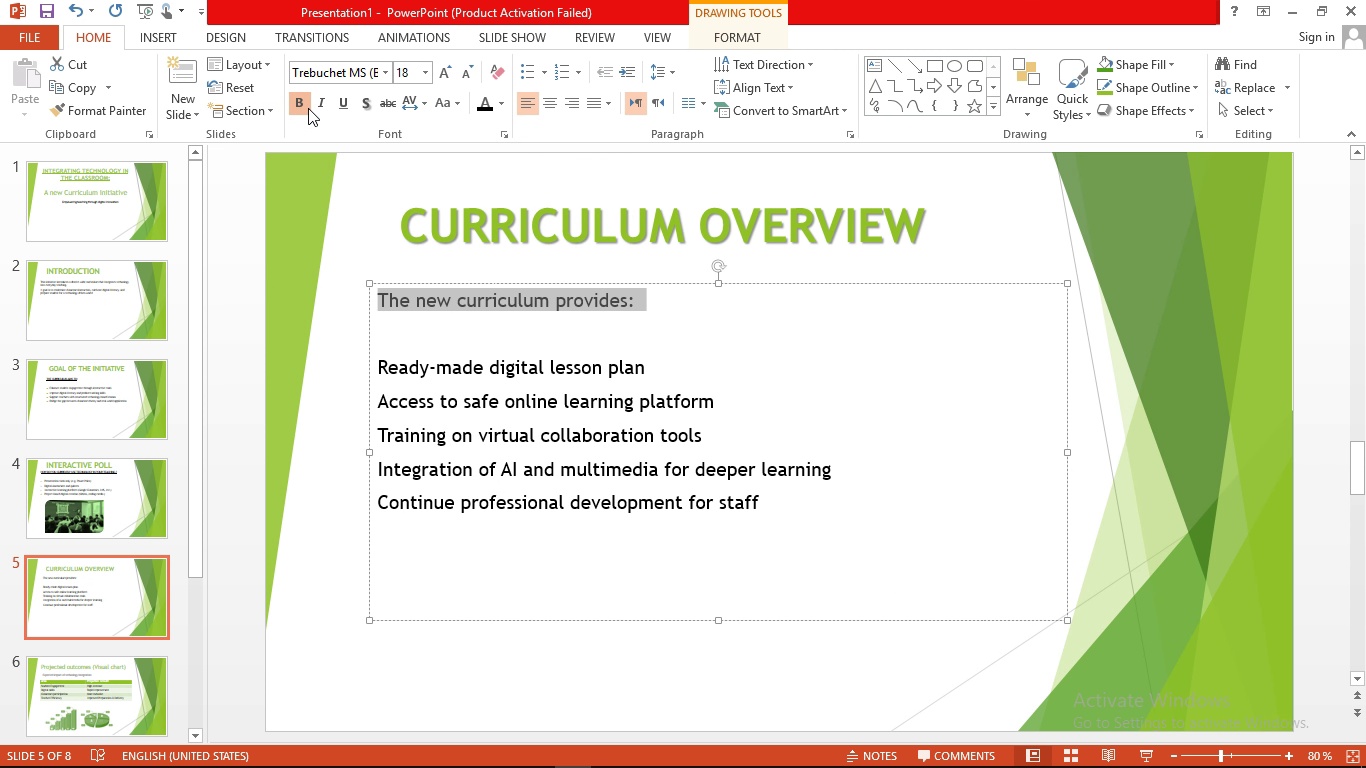 
left_click([308, 108])
 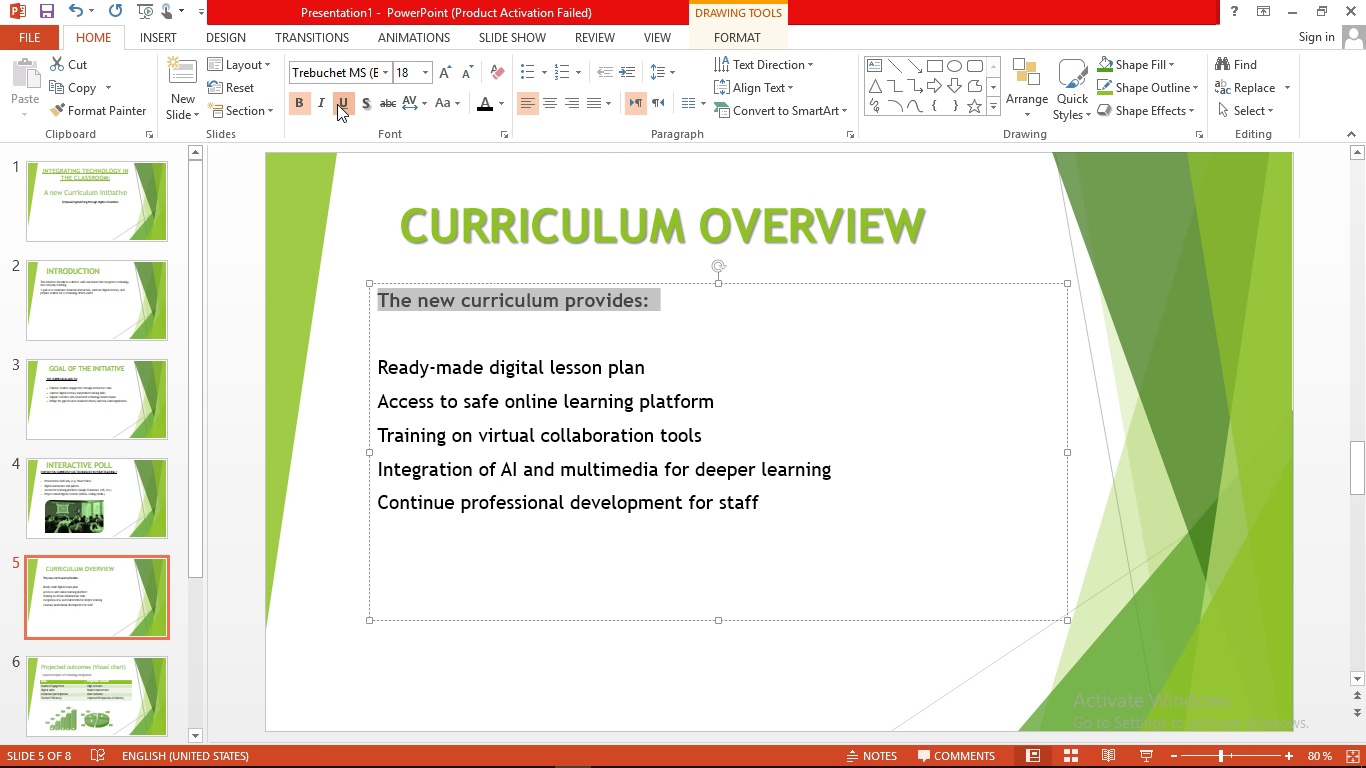 
left_click([337, 104])
 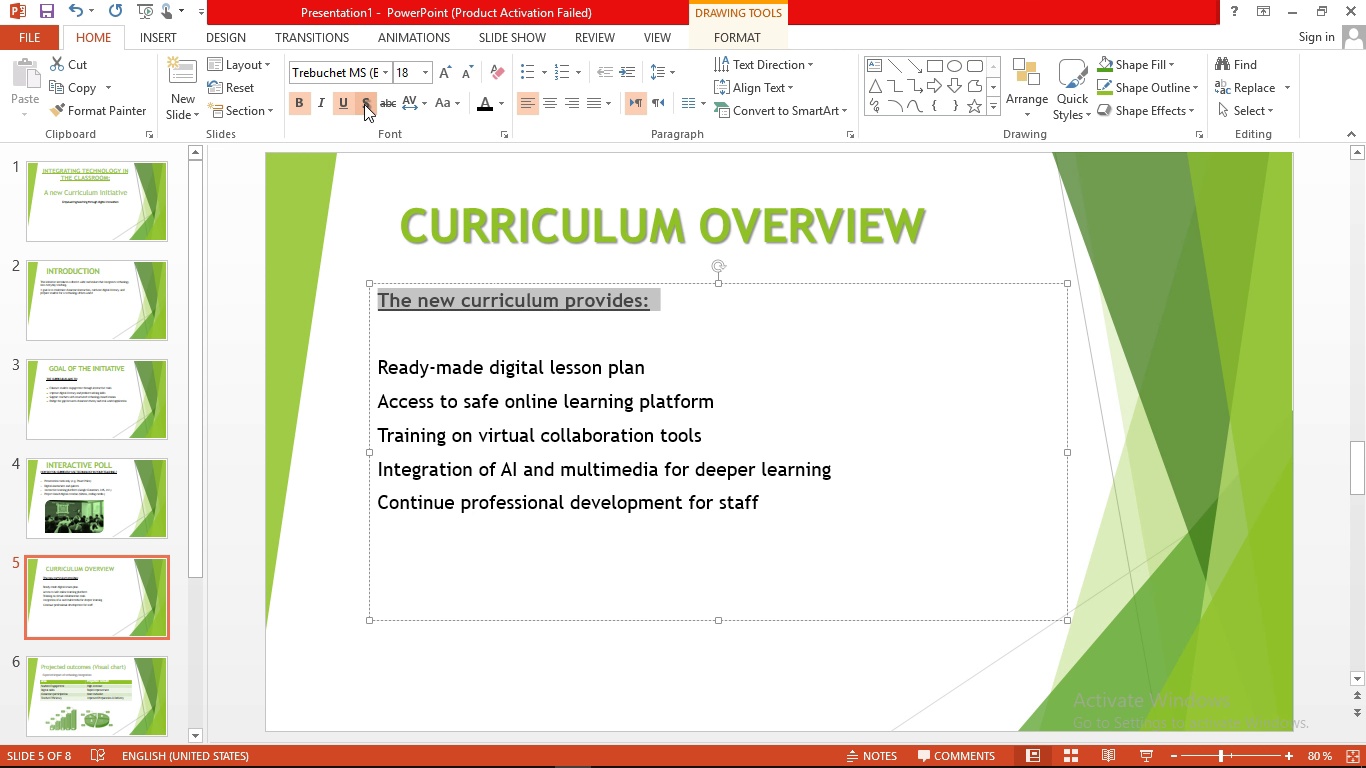 
left_click([364, 104])
 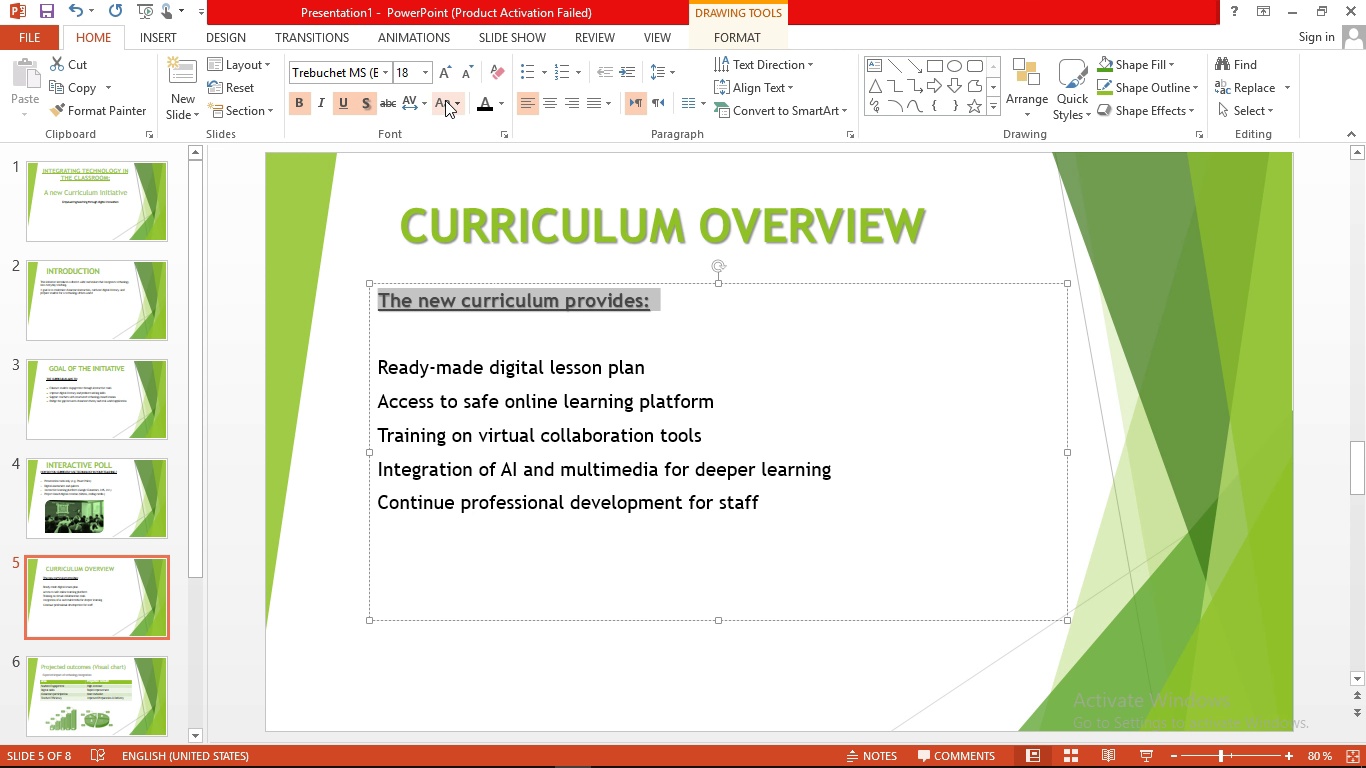 
left_click([445, 100])
 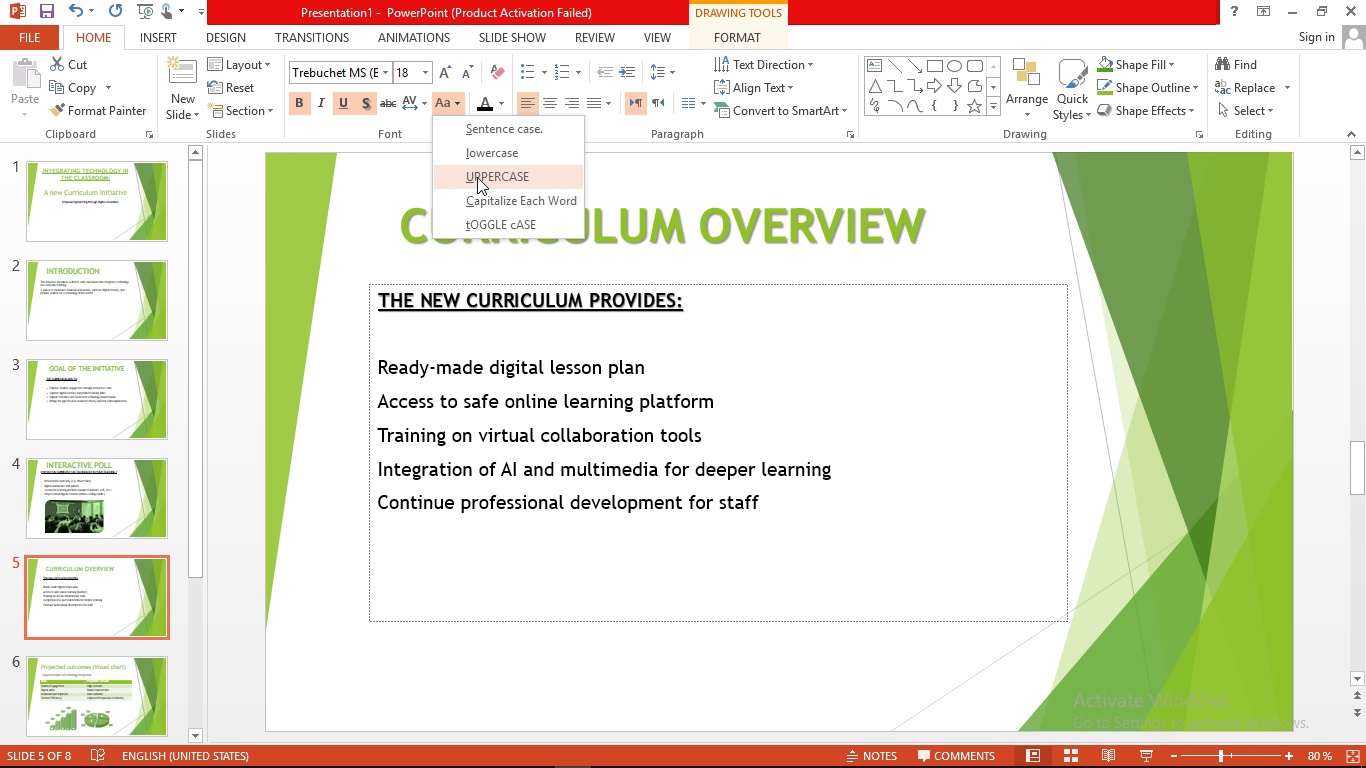 
left_click([477, 177])
 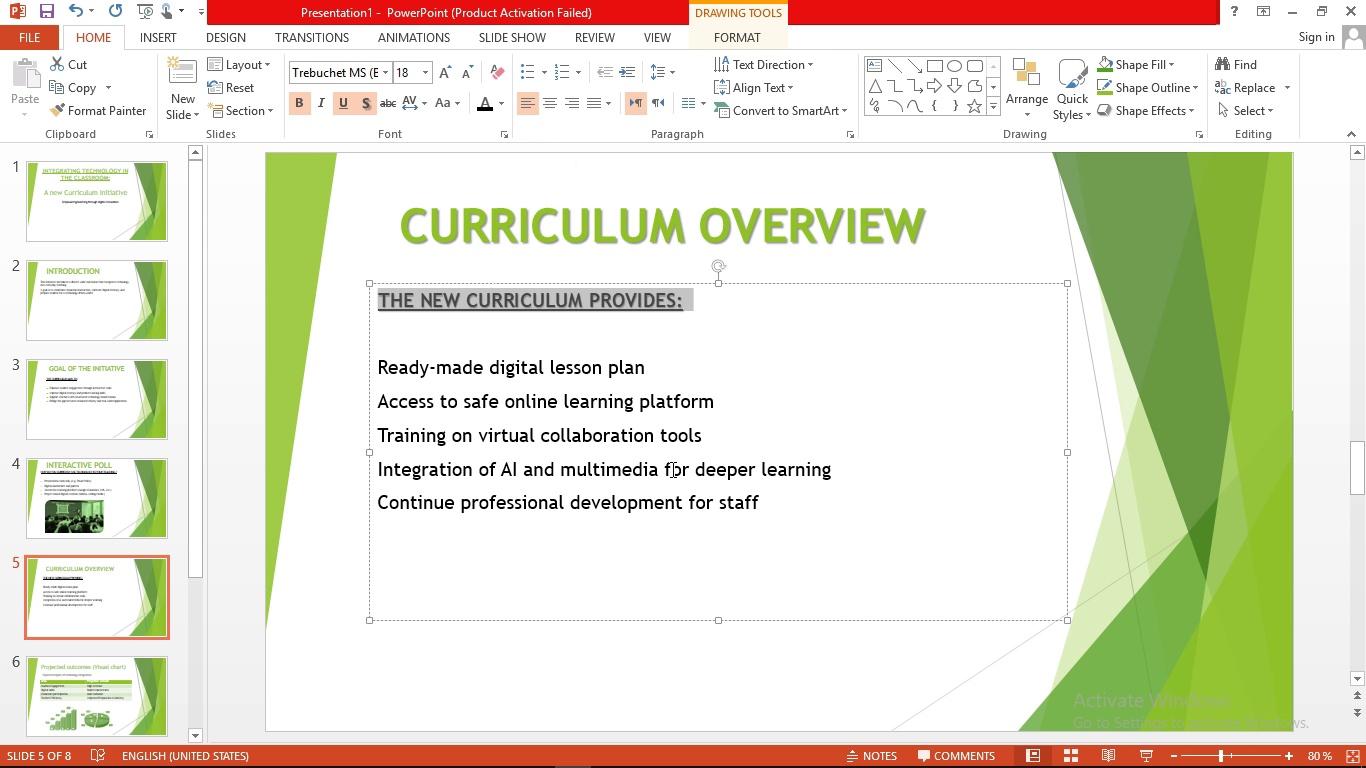 
left_click([671, 469])
 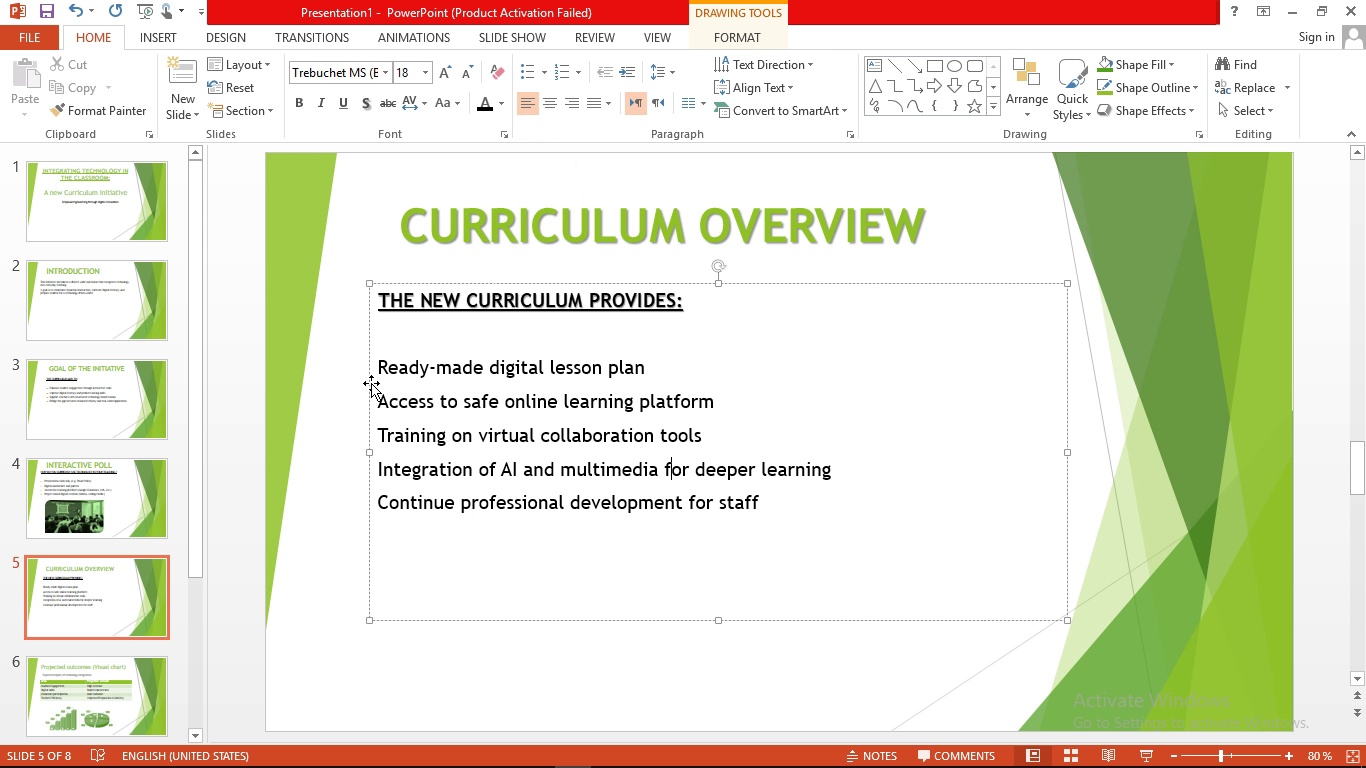 
left_click_drag(start_coordinate=[379, 380], to_coordinate=[657, 448])
 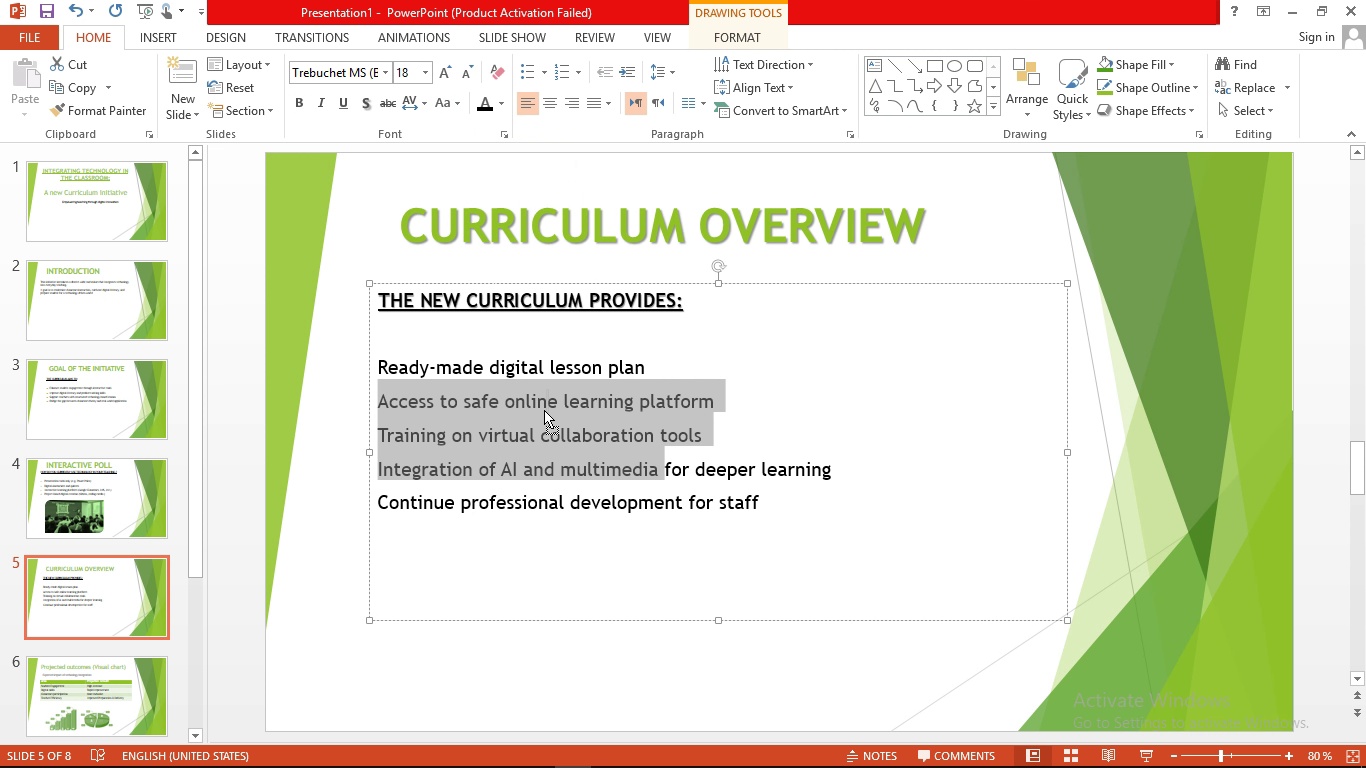 
left_click([544, 410])
 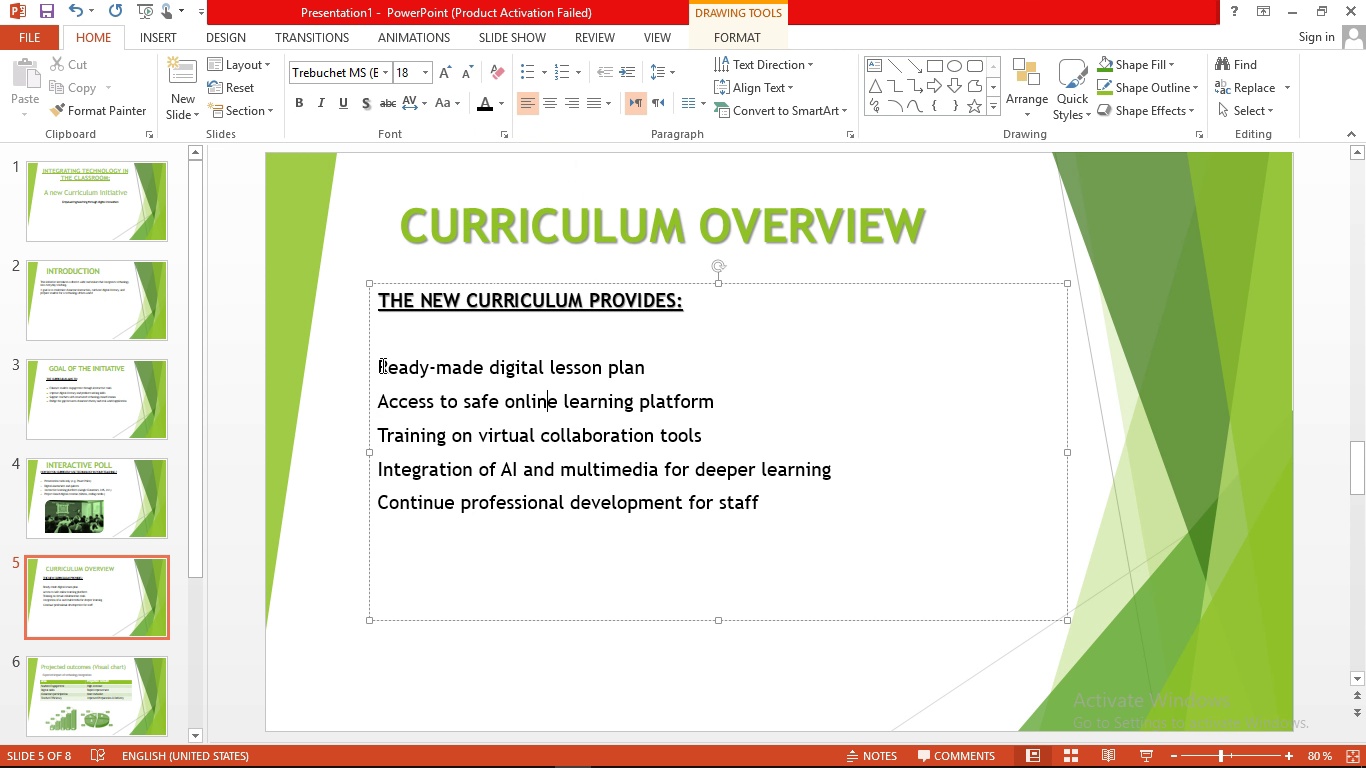 
left_click_drag(start_coordinate=[381, 365], to_coordinate=[820, 531])
 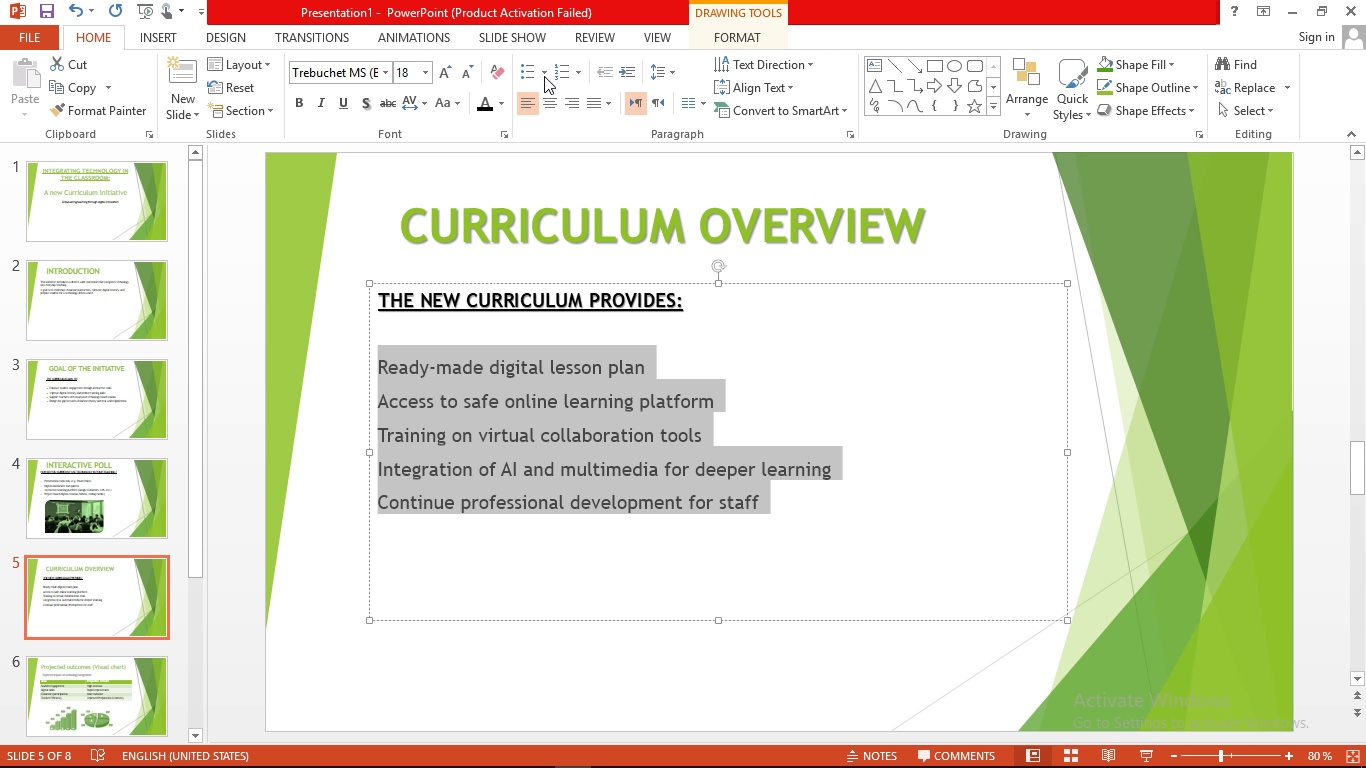 
double_click([546, 76])
 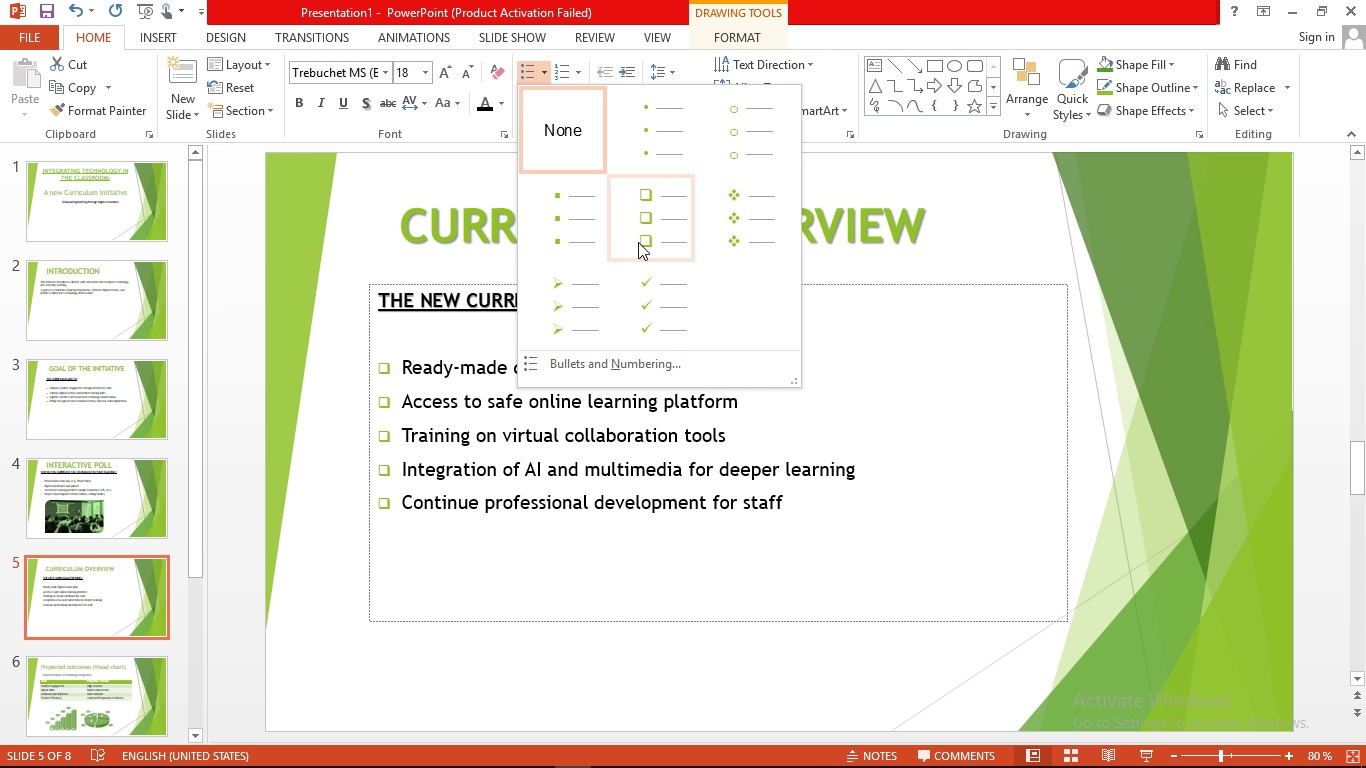 
left_click([638, 242])
 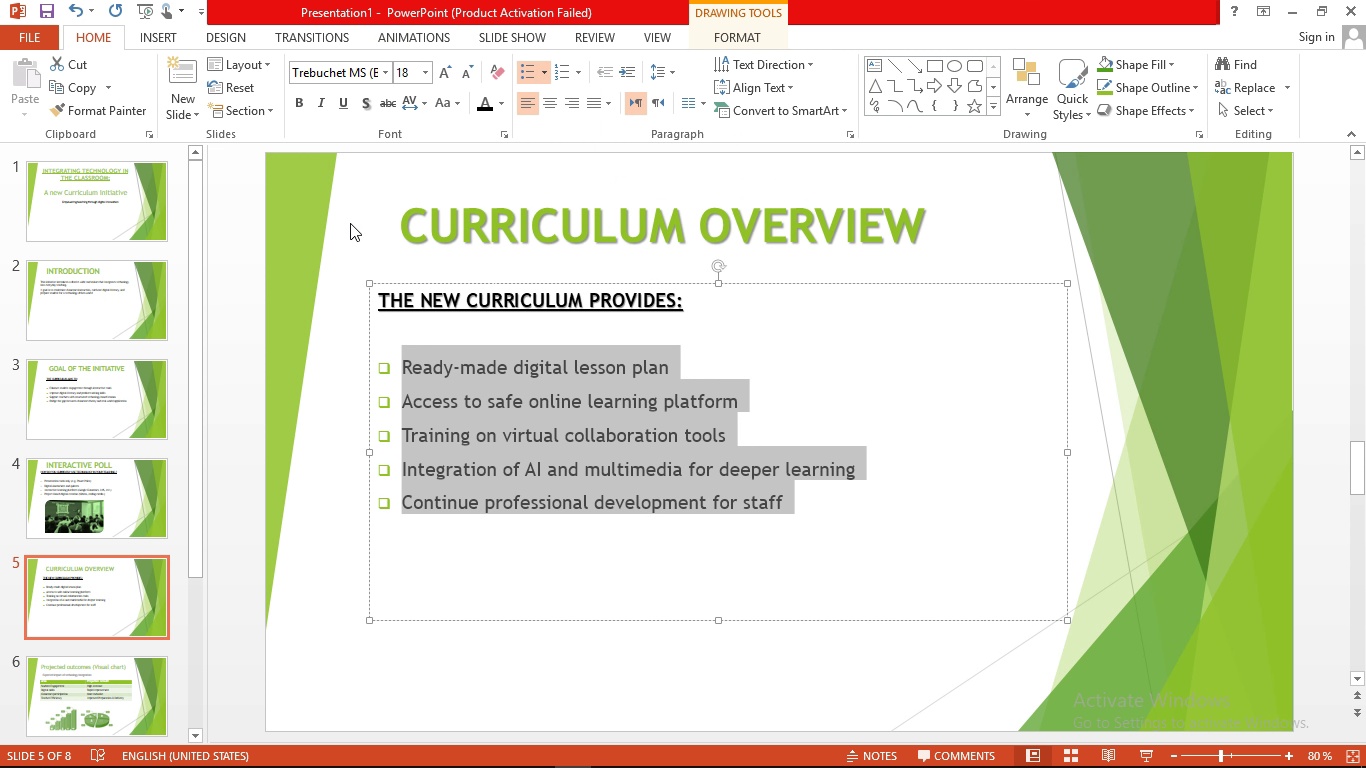 
left_click([350, 223])
 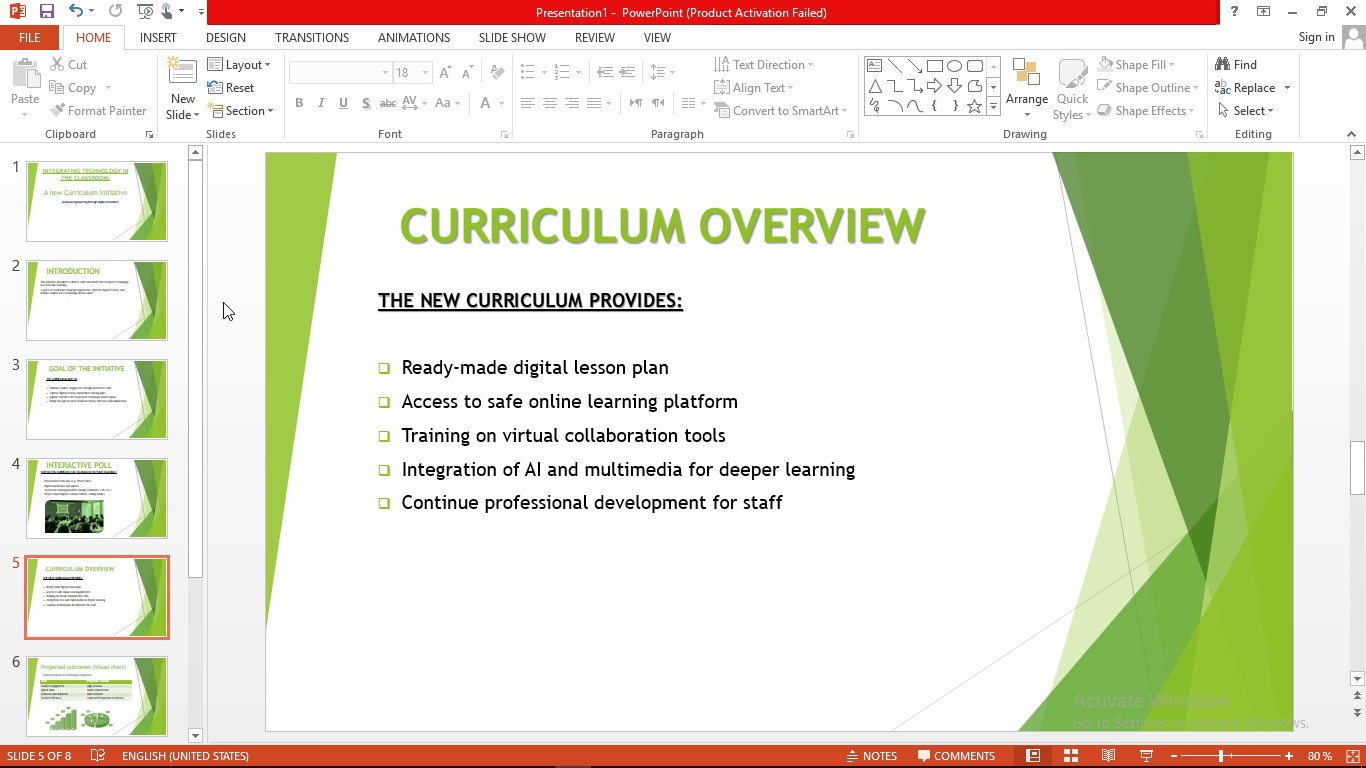 
wait(35.27)
 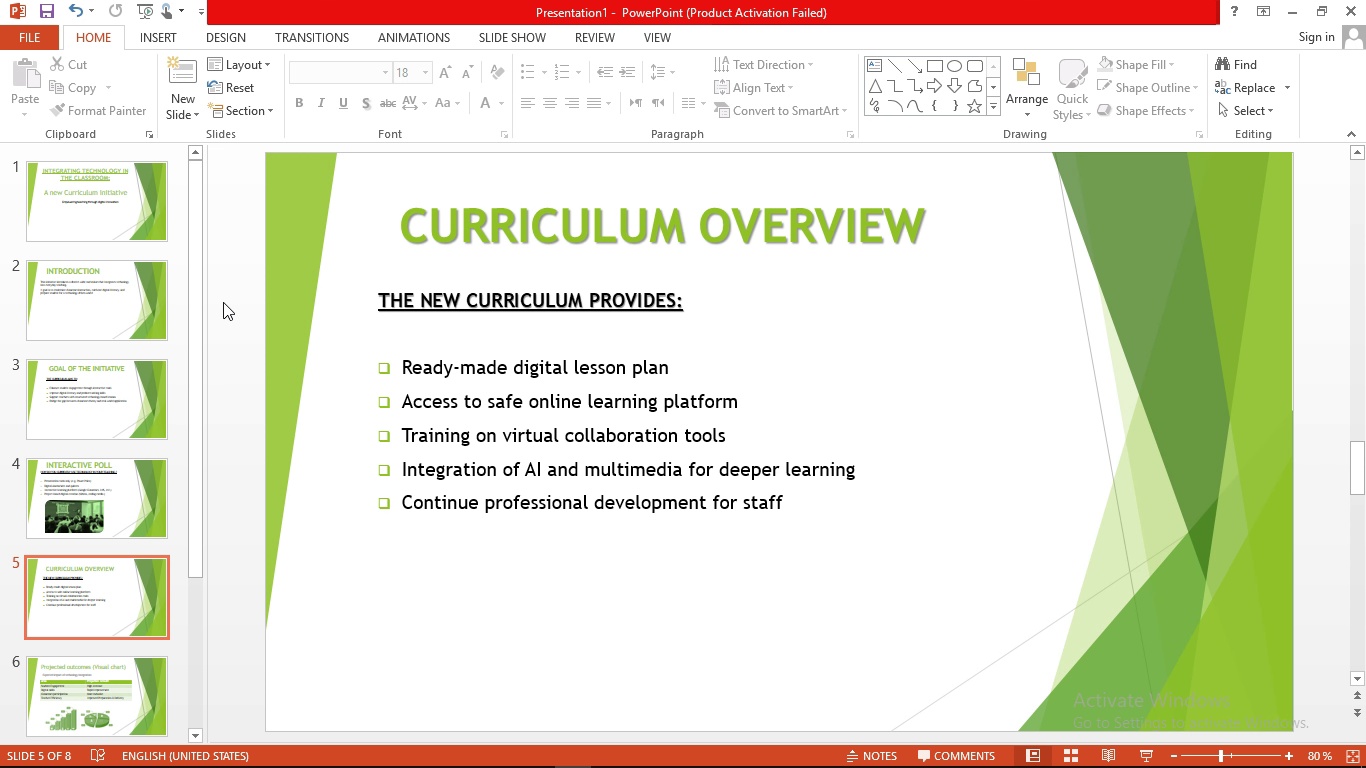 
left_click_drag(start_coordinate=[198, 414], to_coordinate=[184, 674])
 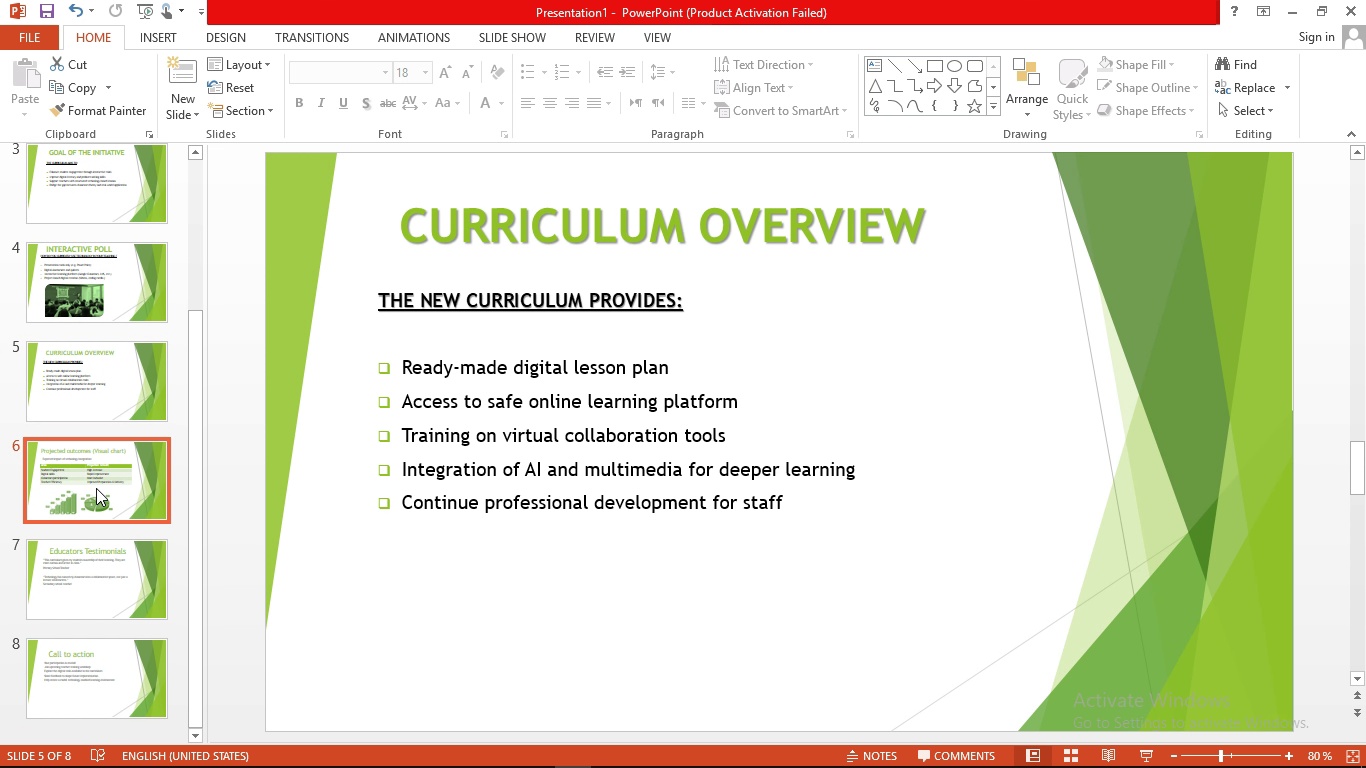 
left_click([96, 488])
 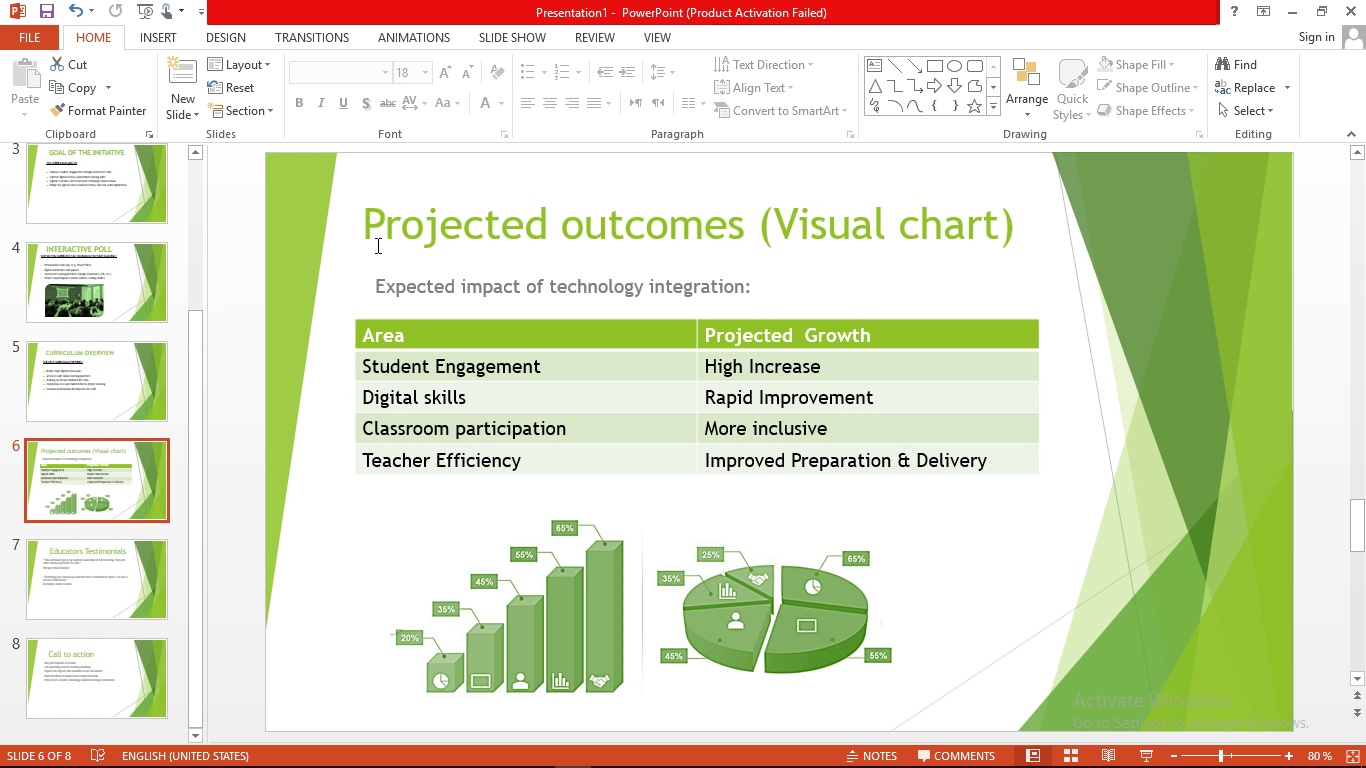 
left_click_drag(start_coordinate=[374, 219], to_coordinate=[1038, 217])
 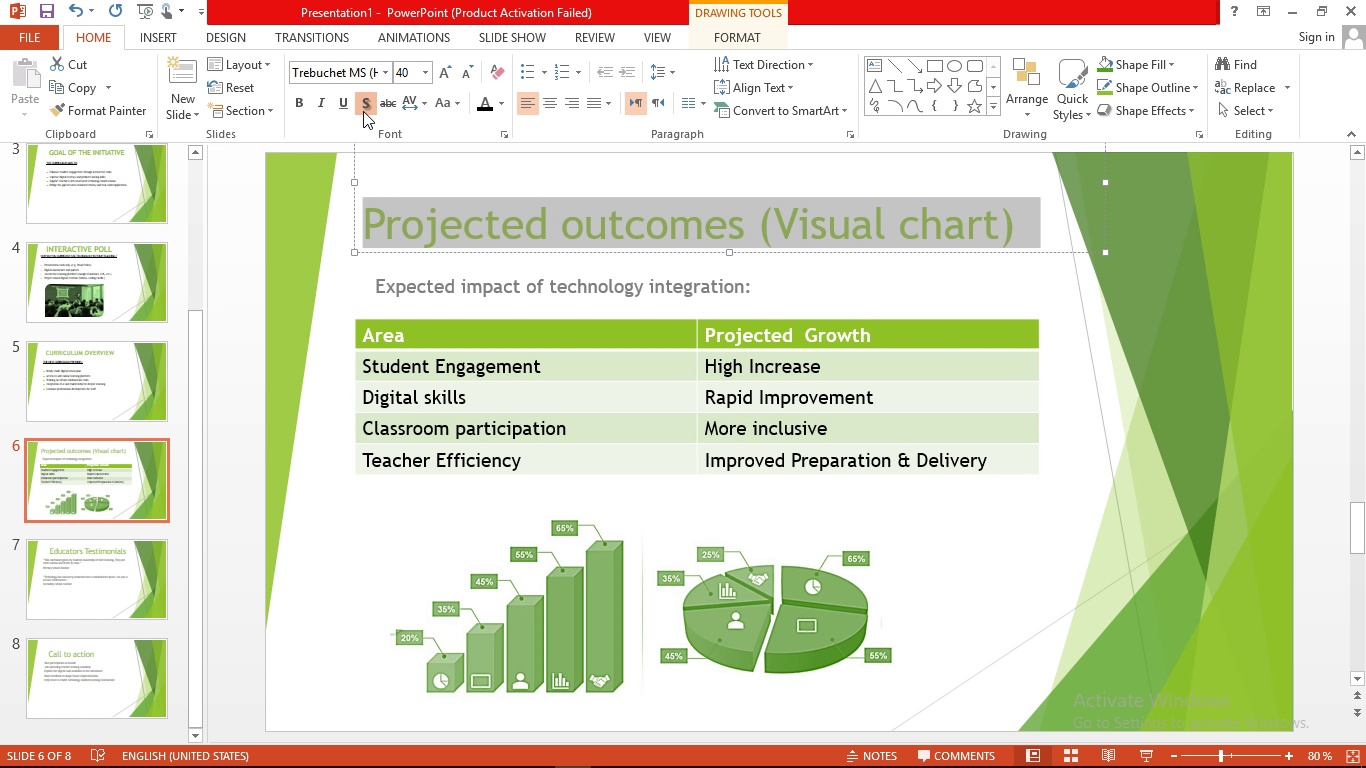 
left_click([363, 111])
 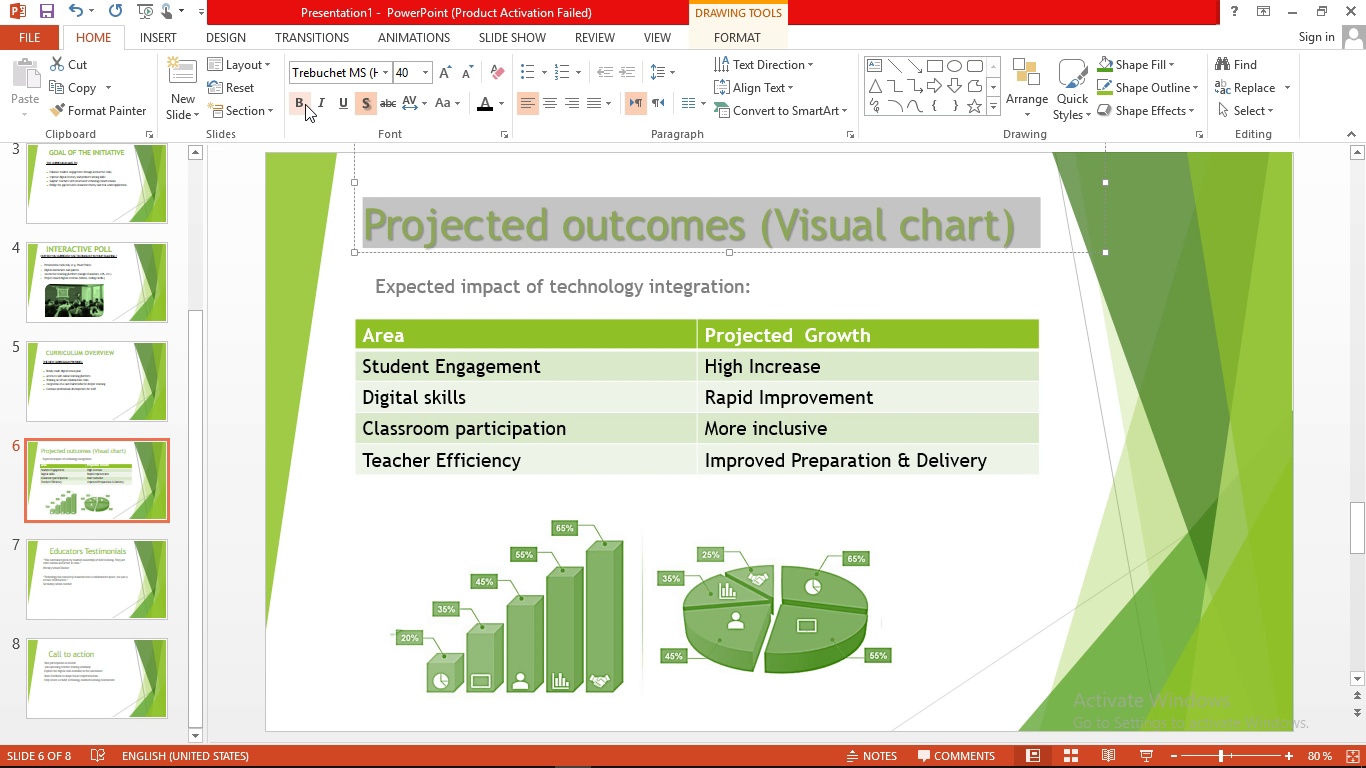 
left_click([305, 104])
 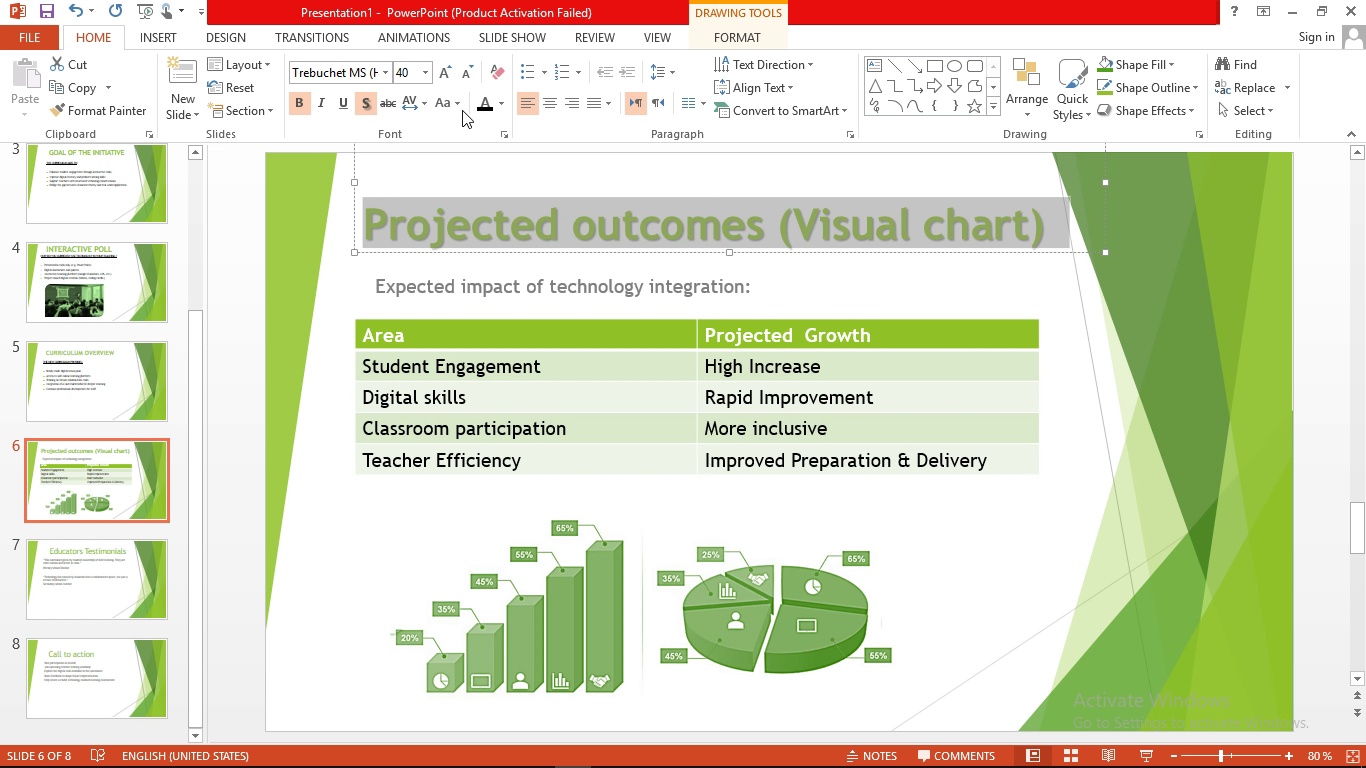 
left_click([455, 108])
 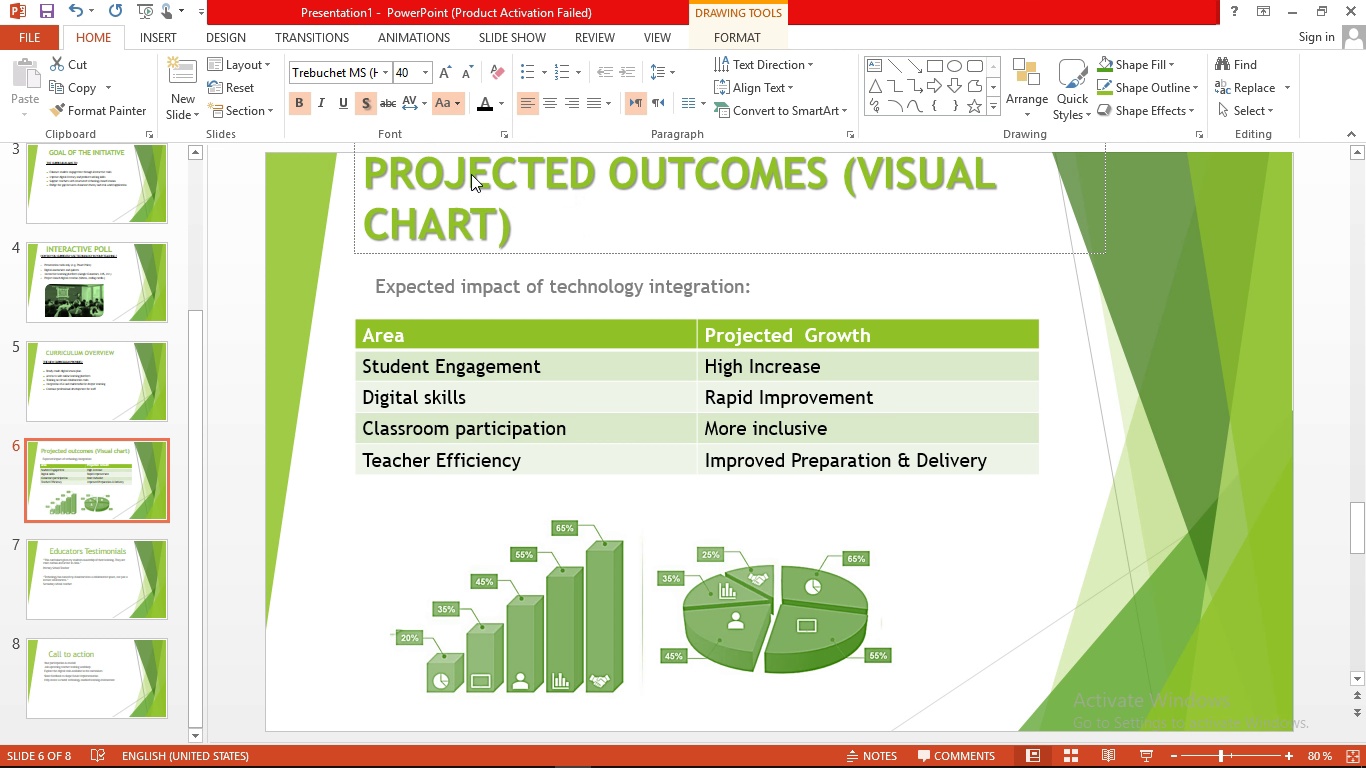 
left_click([471, 174])
 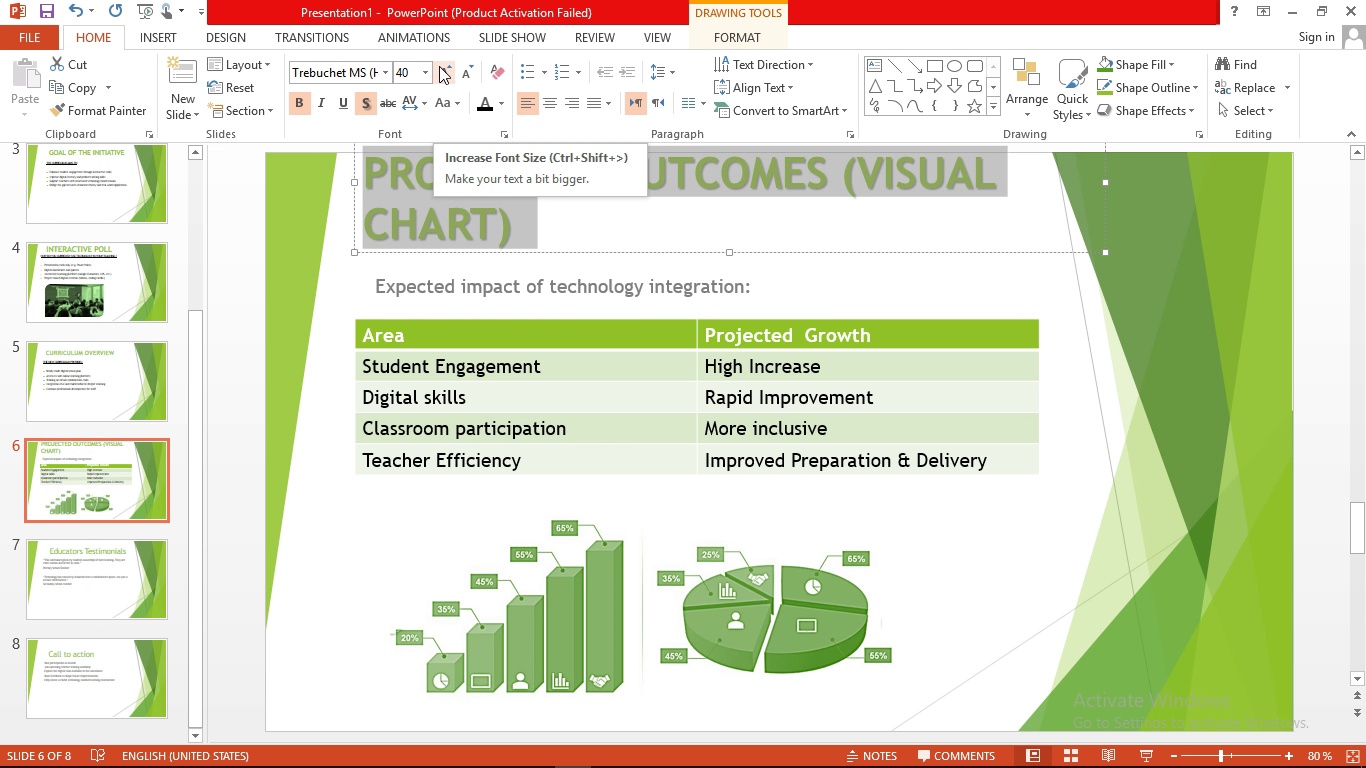 
wait(8.88)
 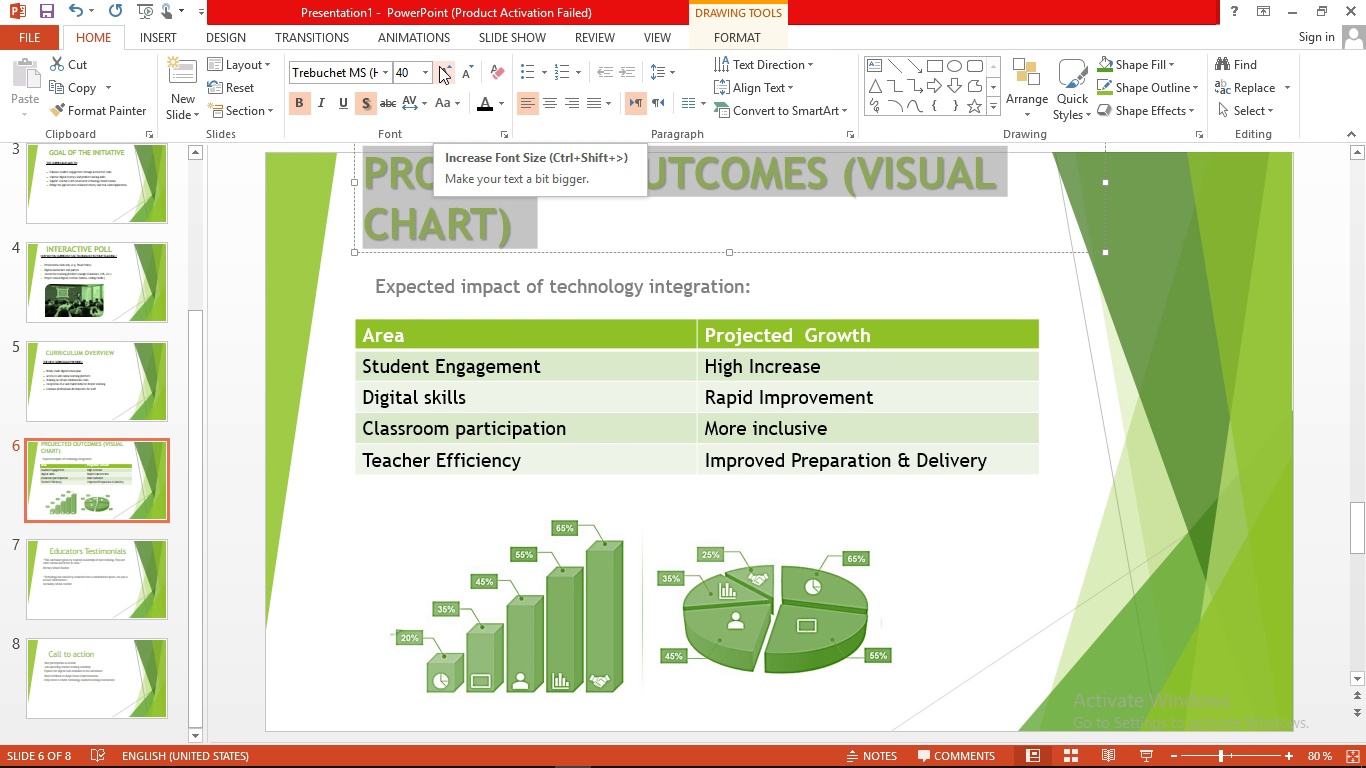 
left_click([431, 71])
 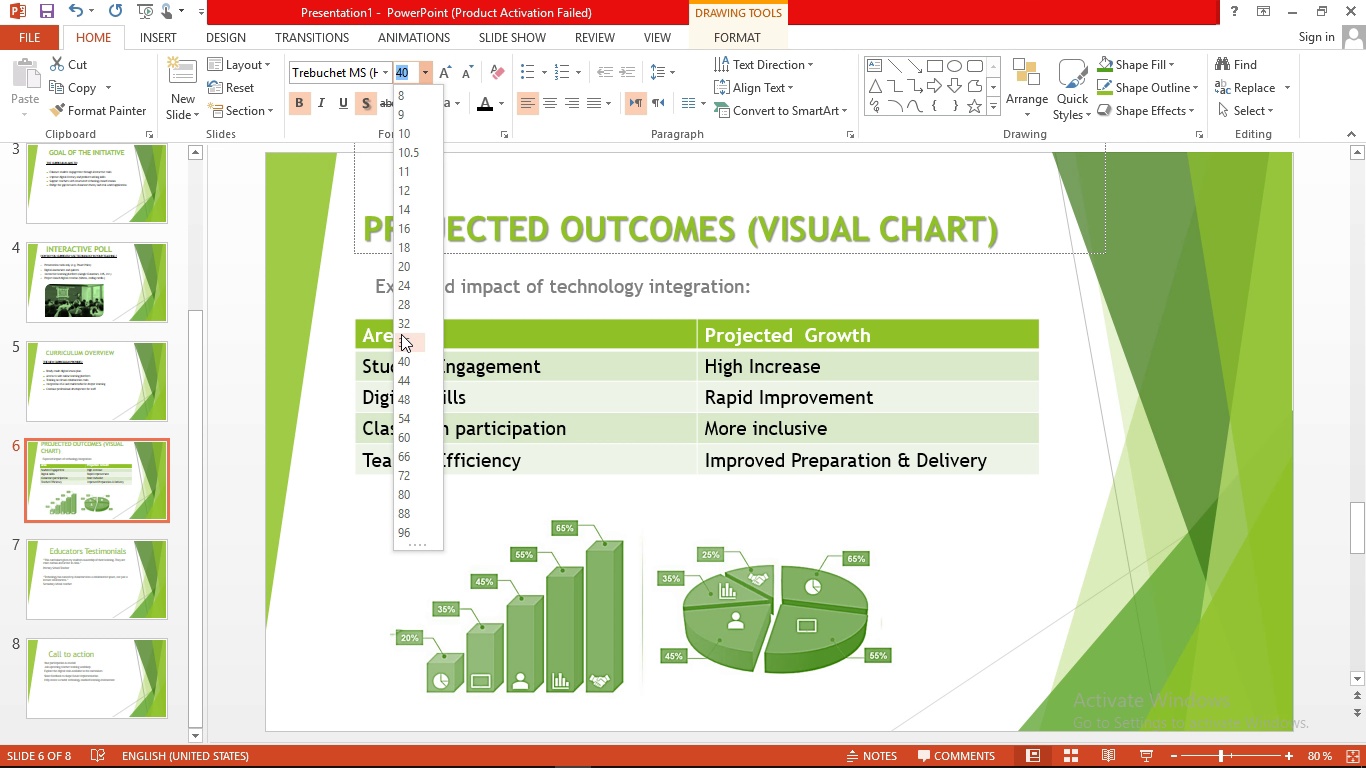 
left_click([402, 337])
 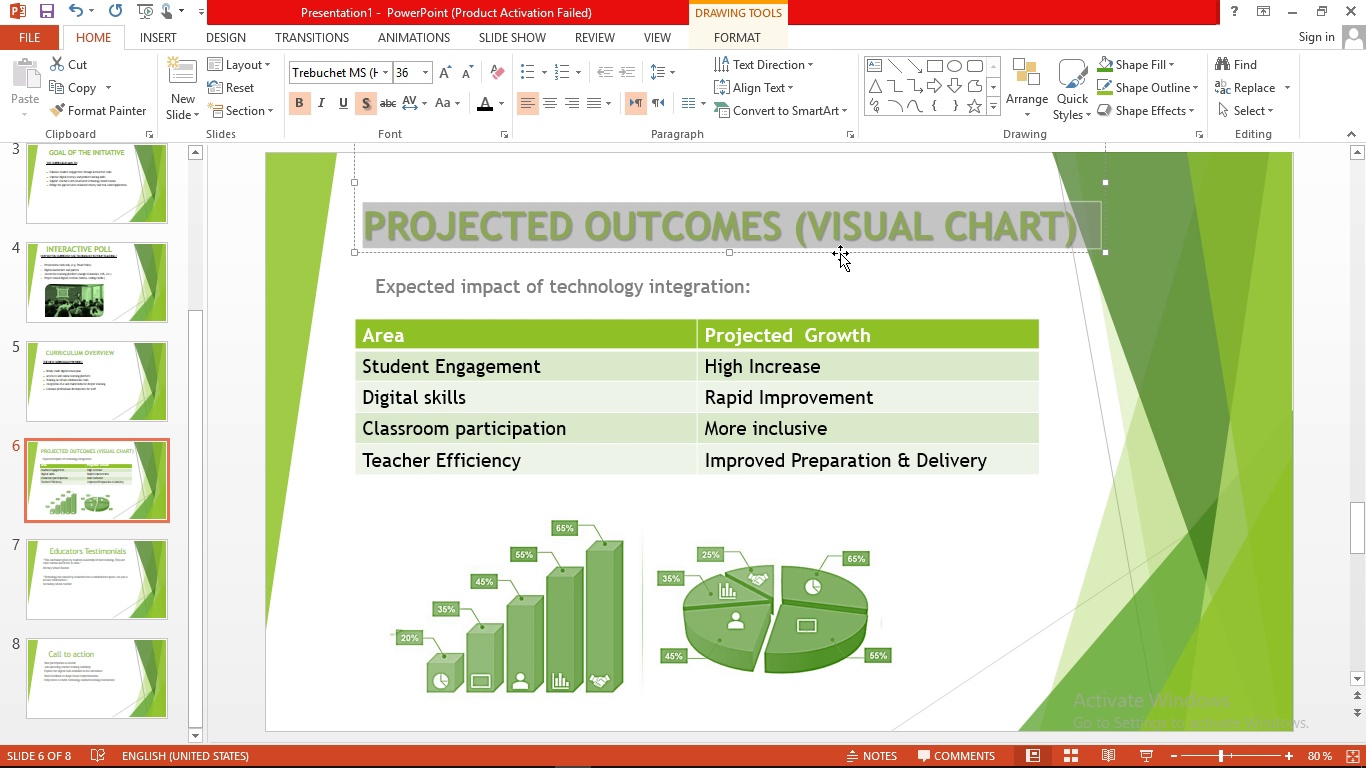 
left_click_drag(start_coordinate=[840, 253], to_coordinate=[821, 253])
 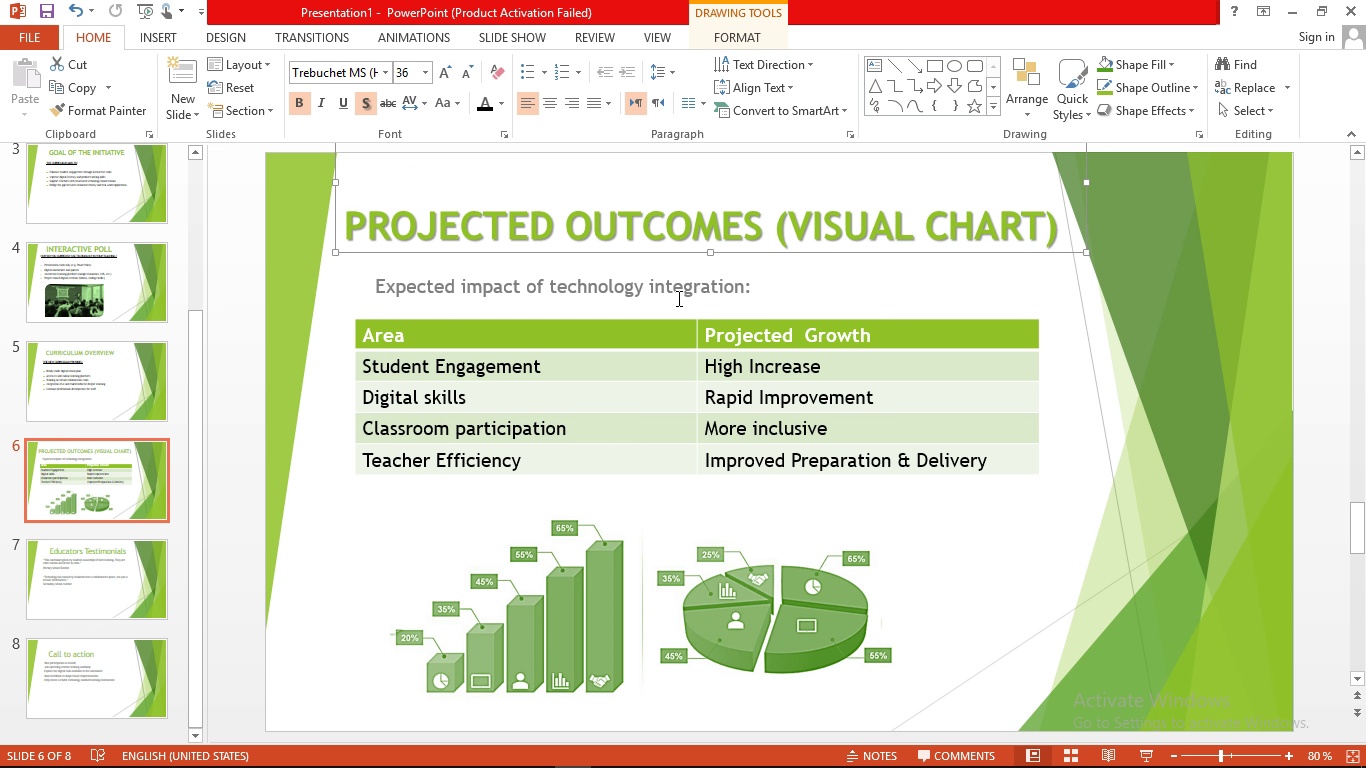 
left_click([677, 298])
 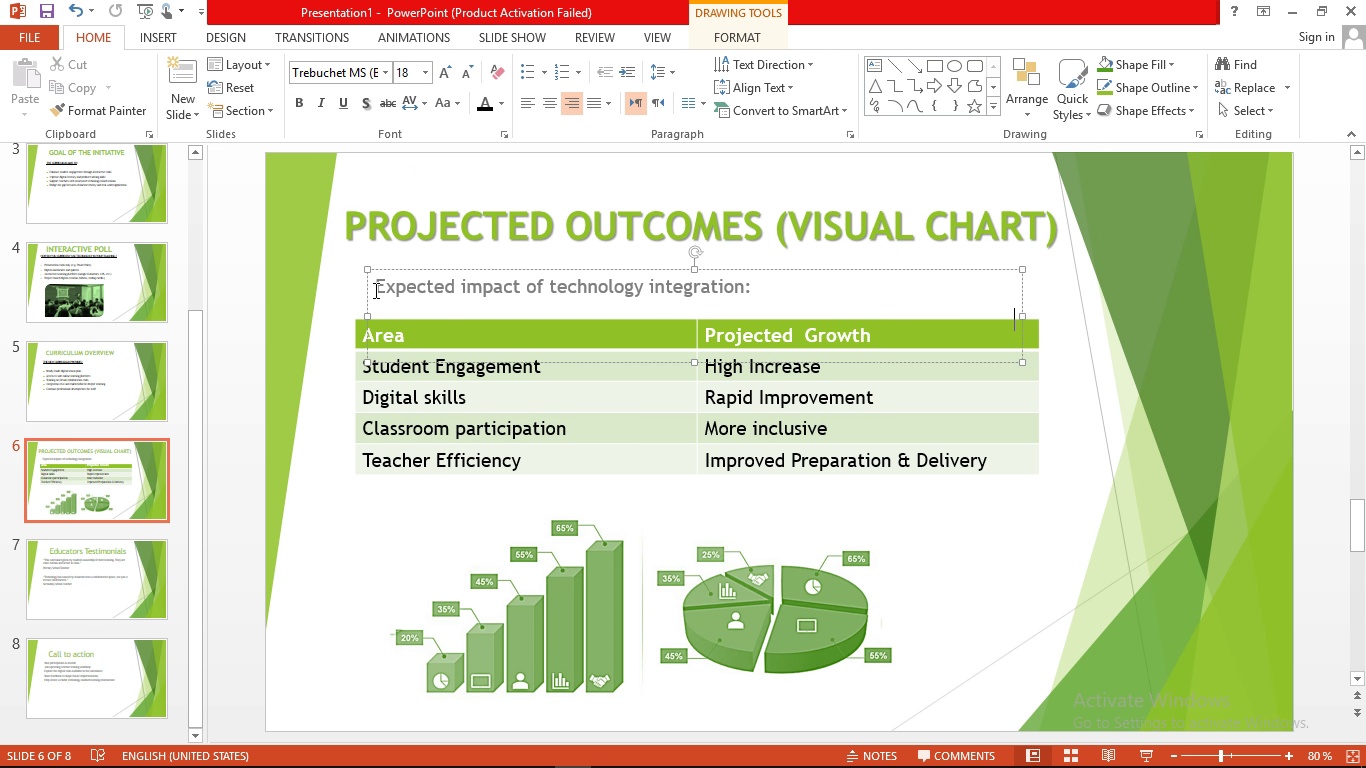 
left_click_drag(start_coordinate=[375, 289], to_coordinate=[791, 290])
 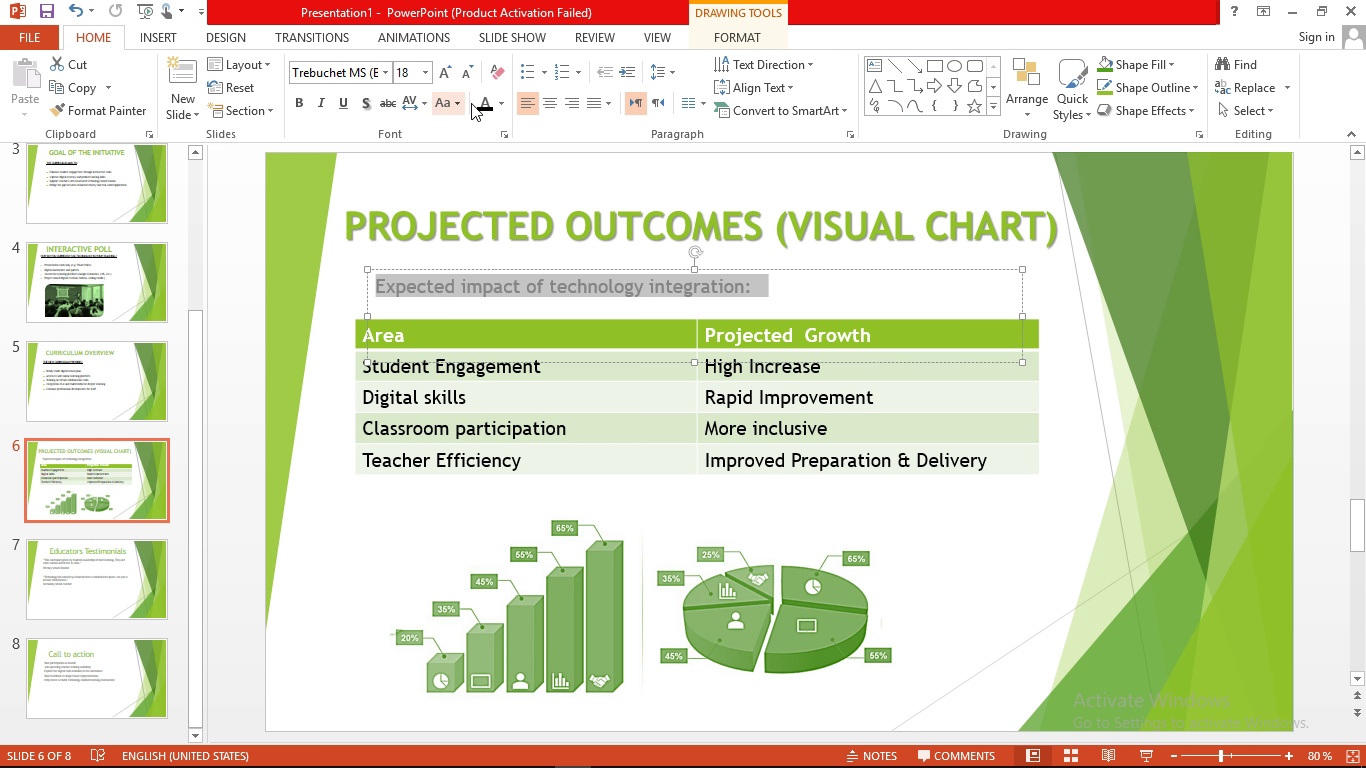 
left_click([483, 106])
 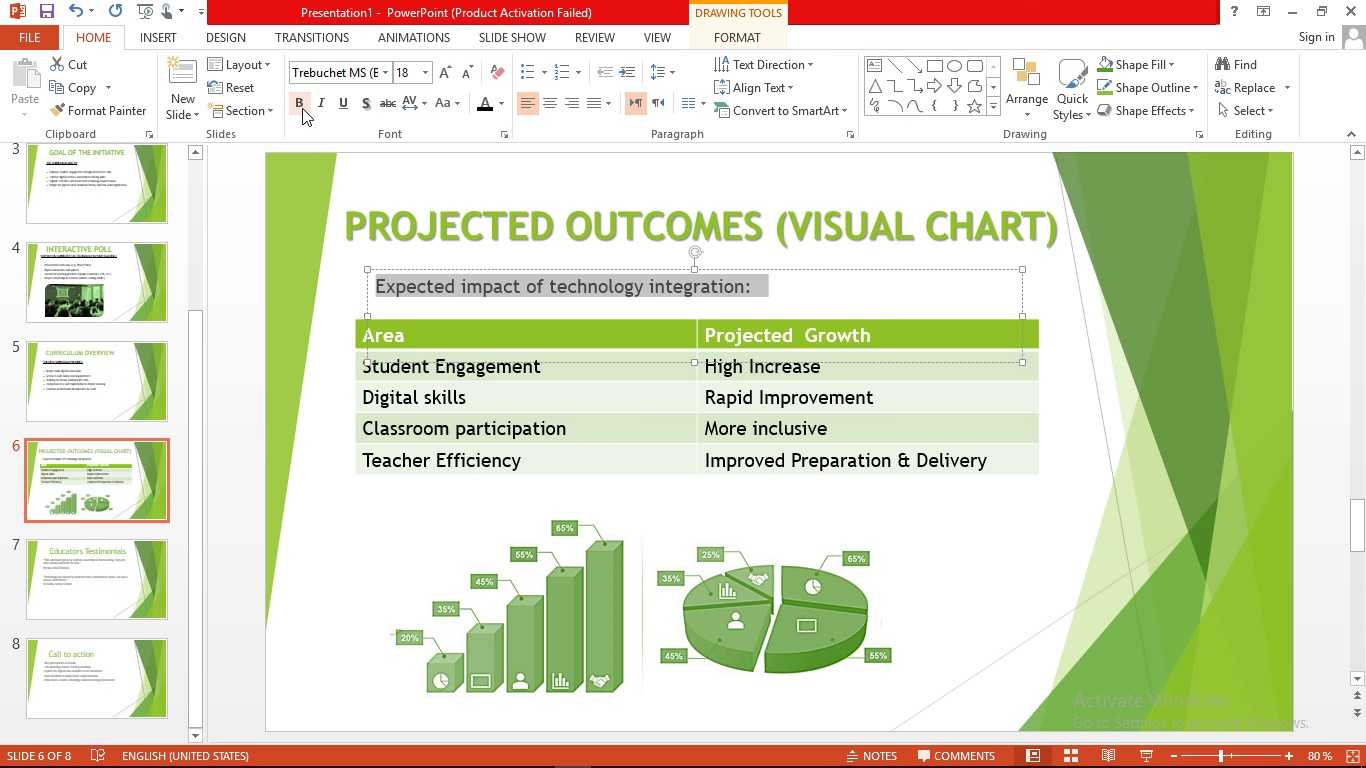 
left_click([302, 108])
 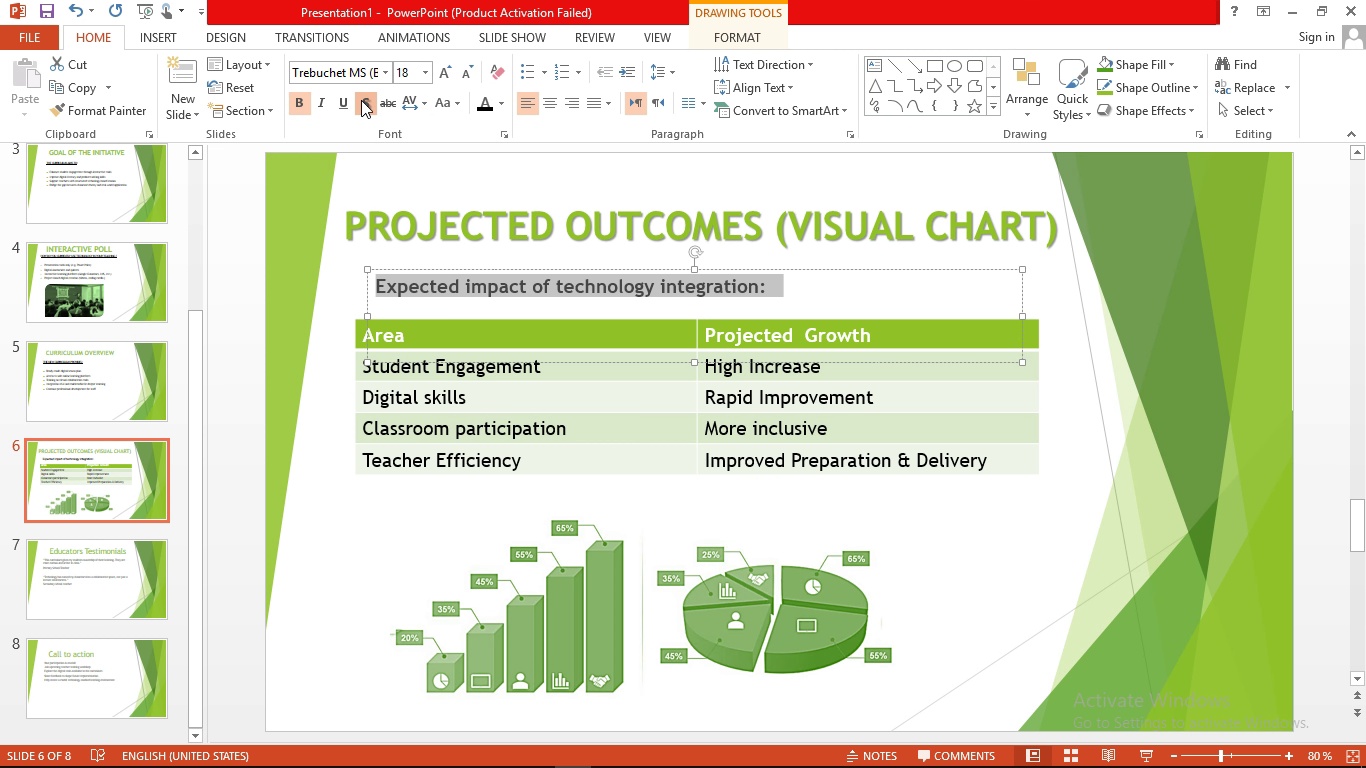 
left_click([361, 100])
 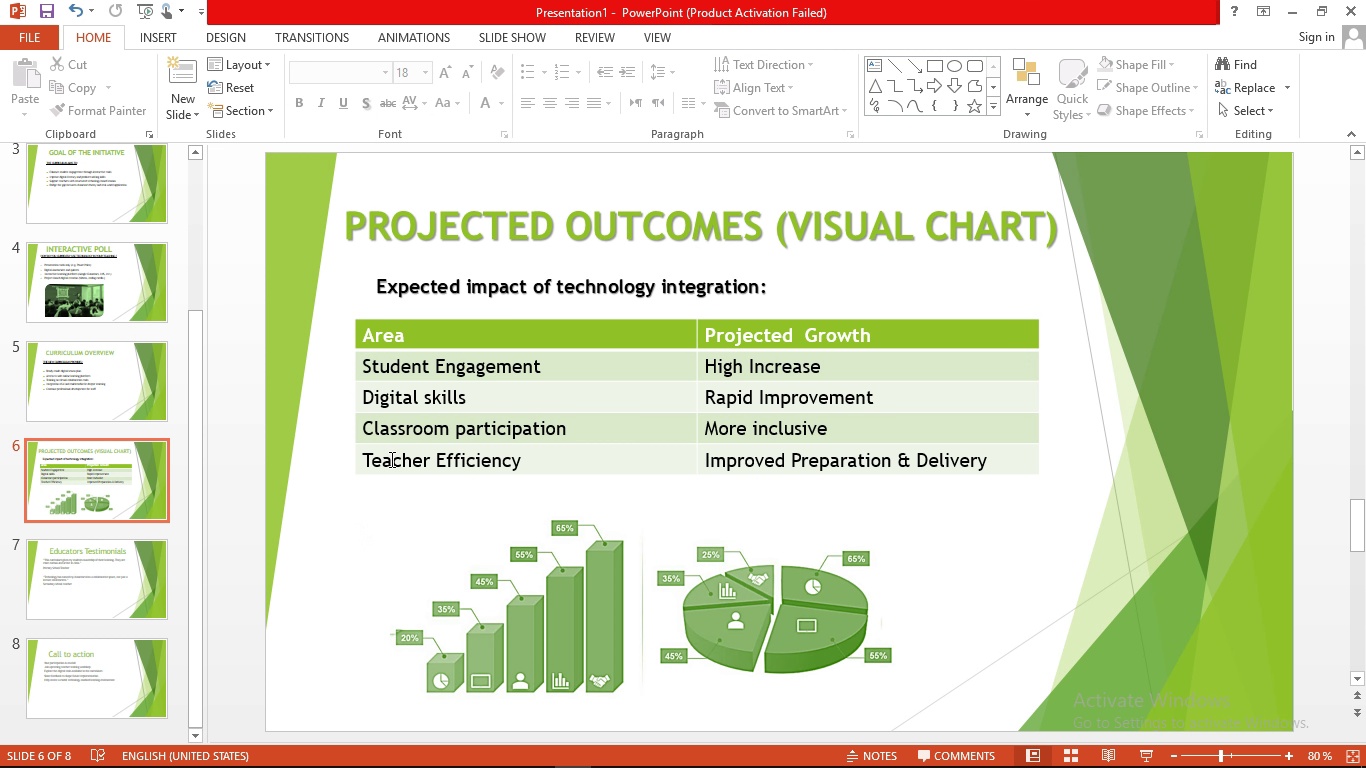 
wait(5.93)
 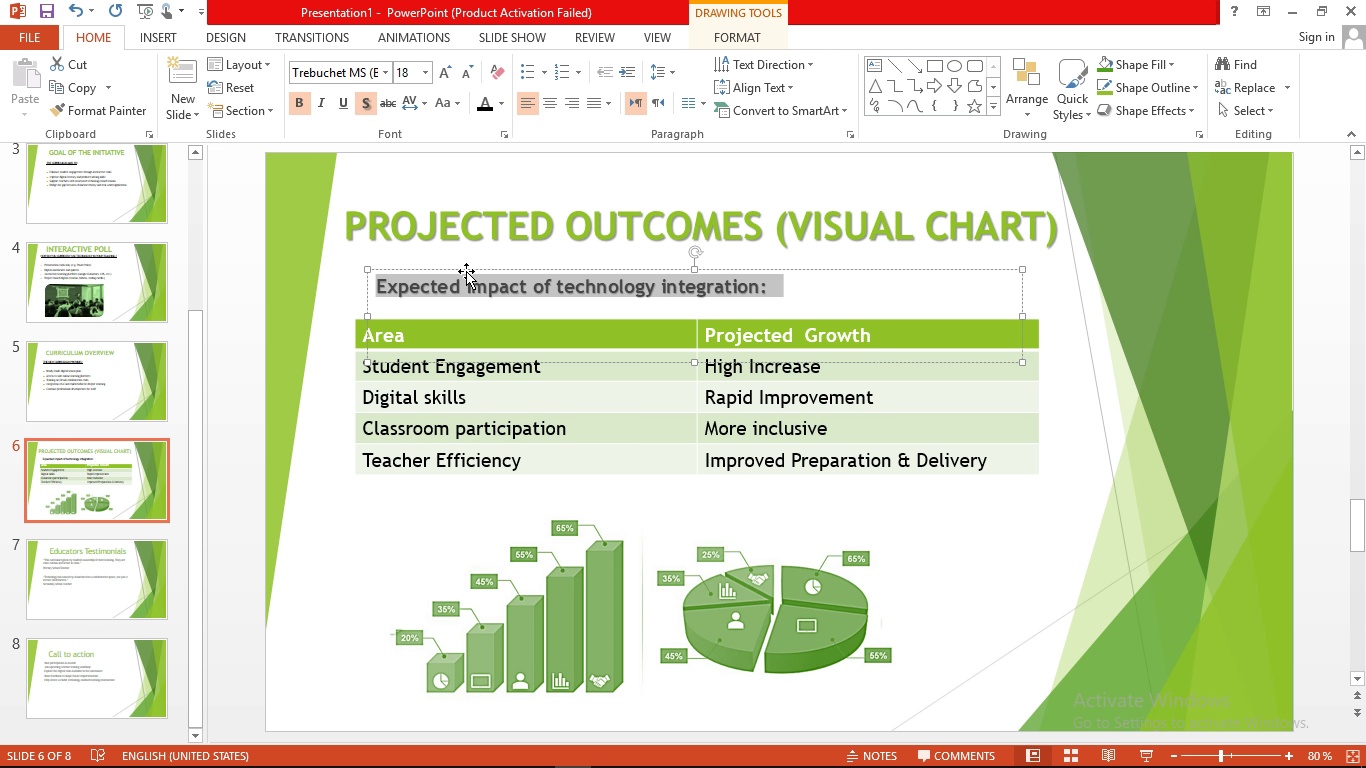 
left_click_drag(start_coordinate=[366, 337], to_coordinate=[961, 339])
 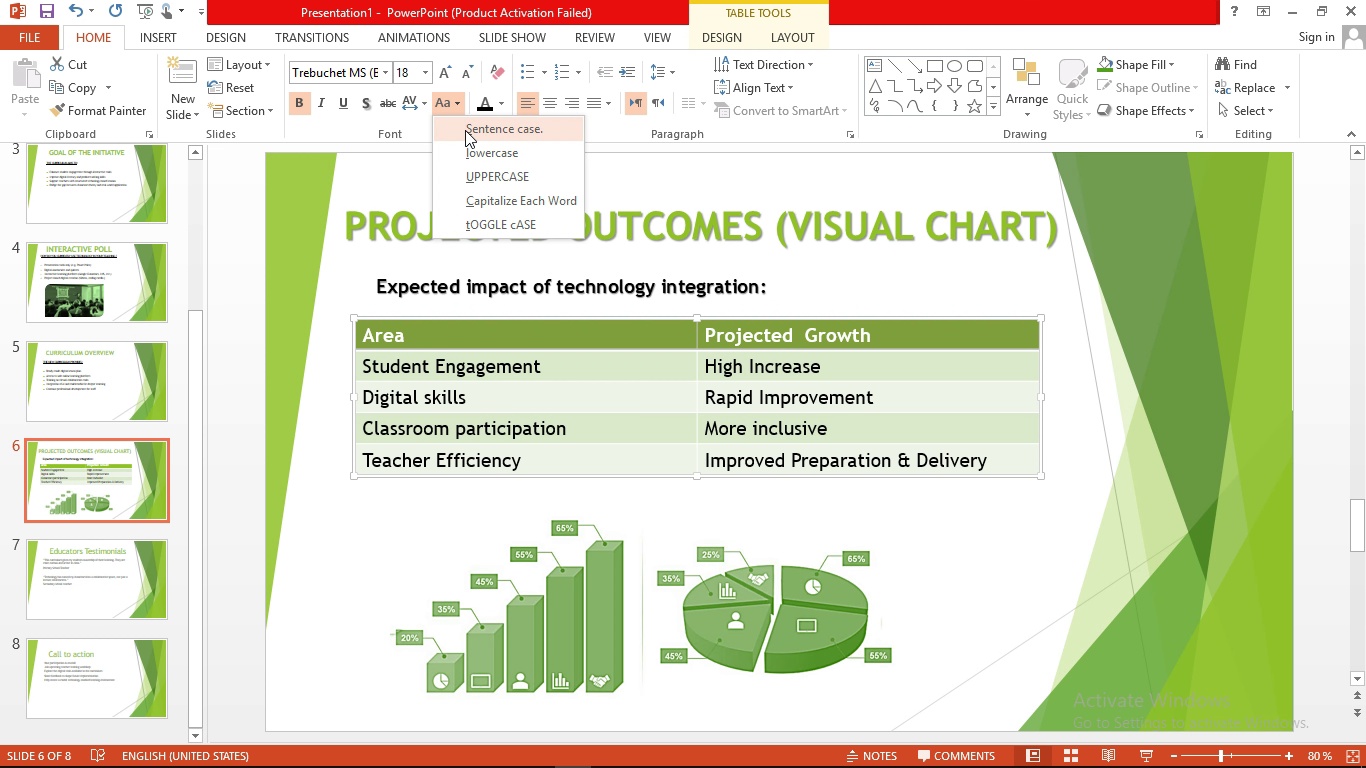 
left_click([483, 177])
 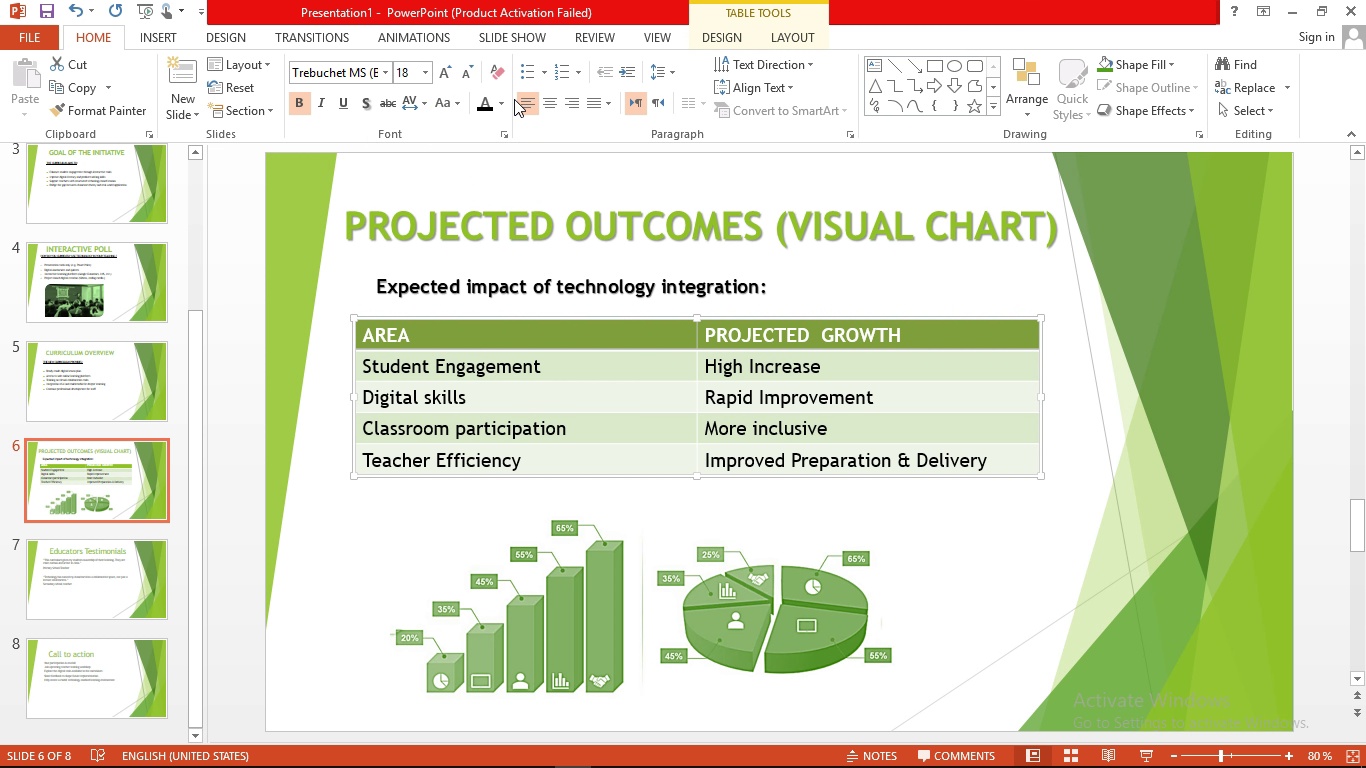 
left_click([548, 98])
 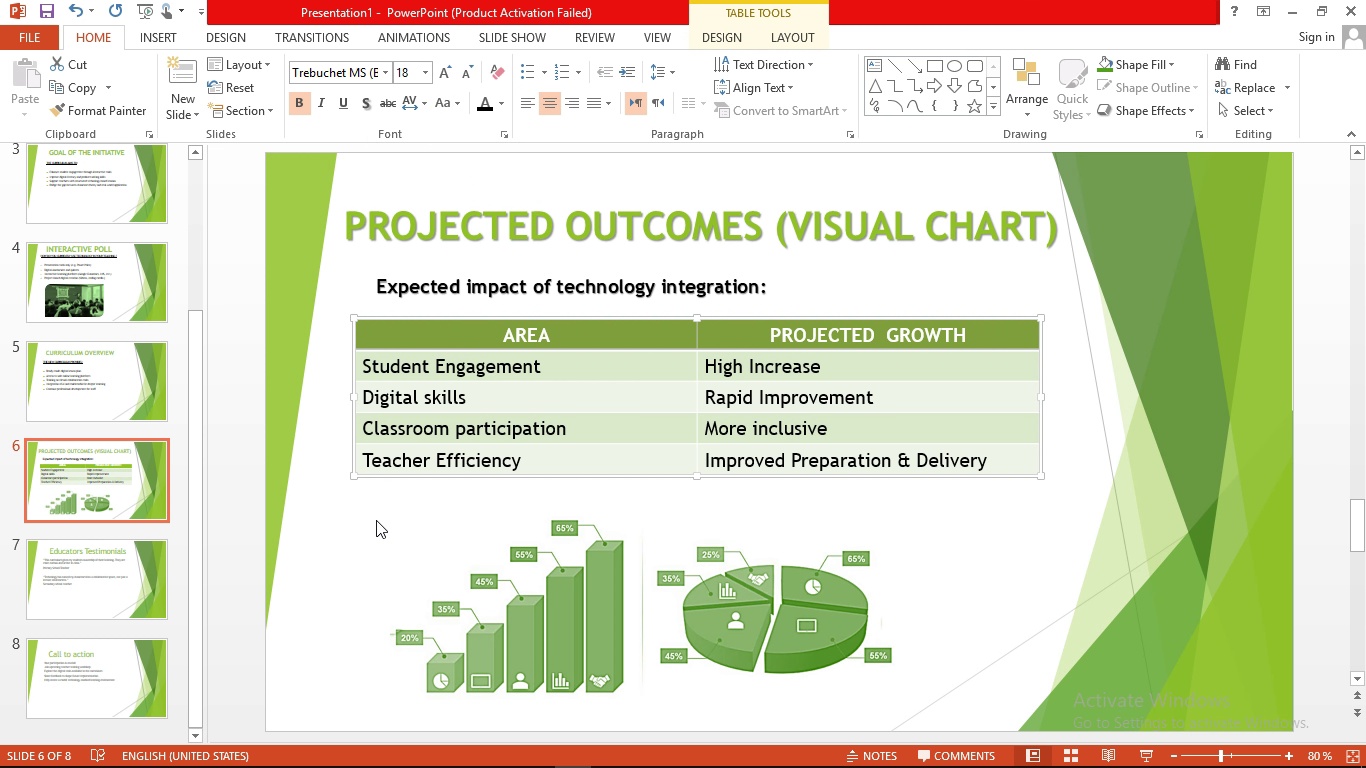 
left_click([351, 564])
 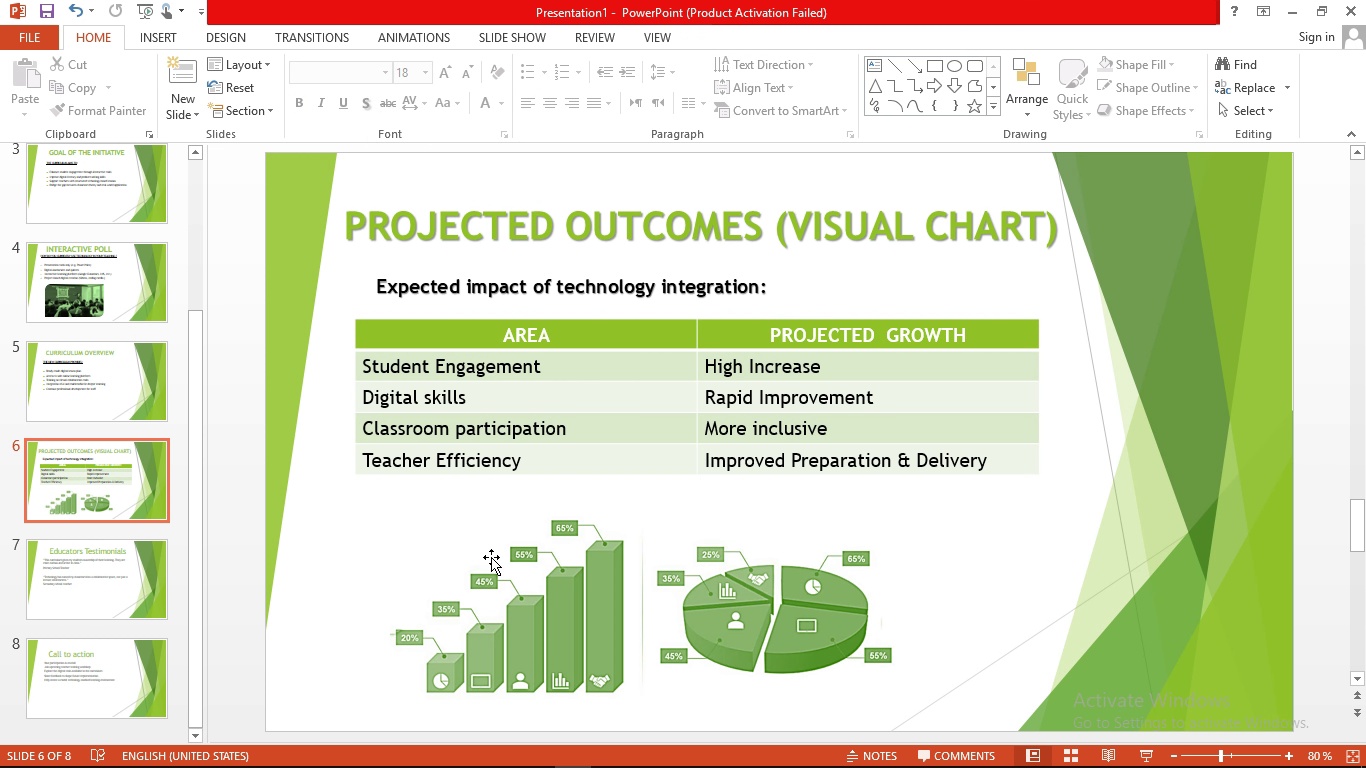 
left_click_drag(start_coordinate=[493, 600], to_coordinate=[488, 602])
 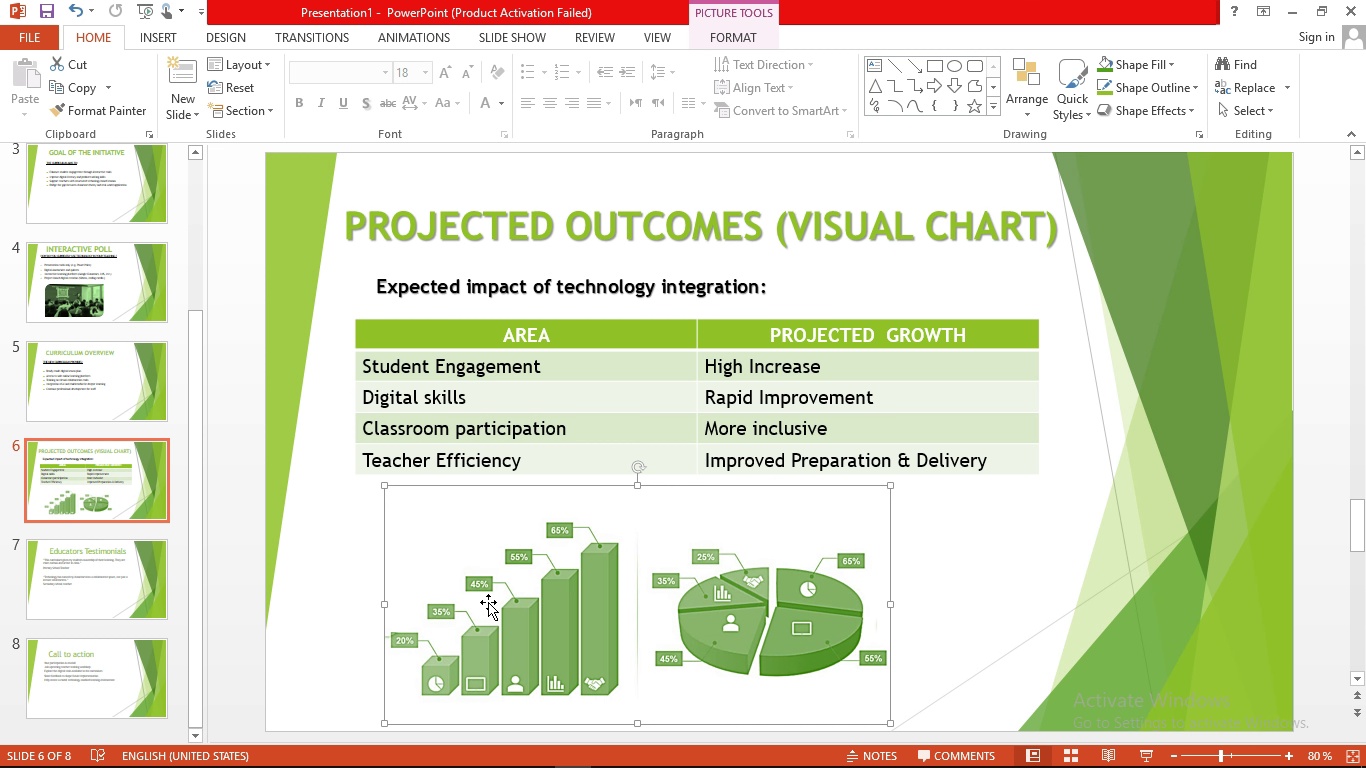 
double_click([488, 602])
 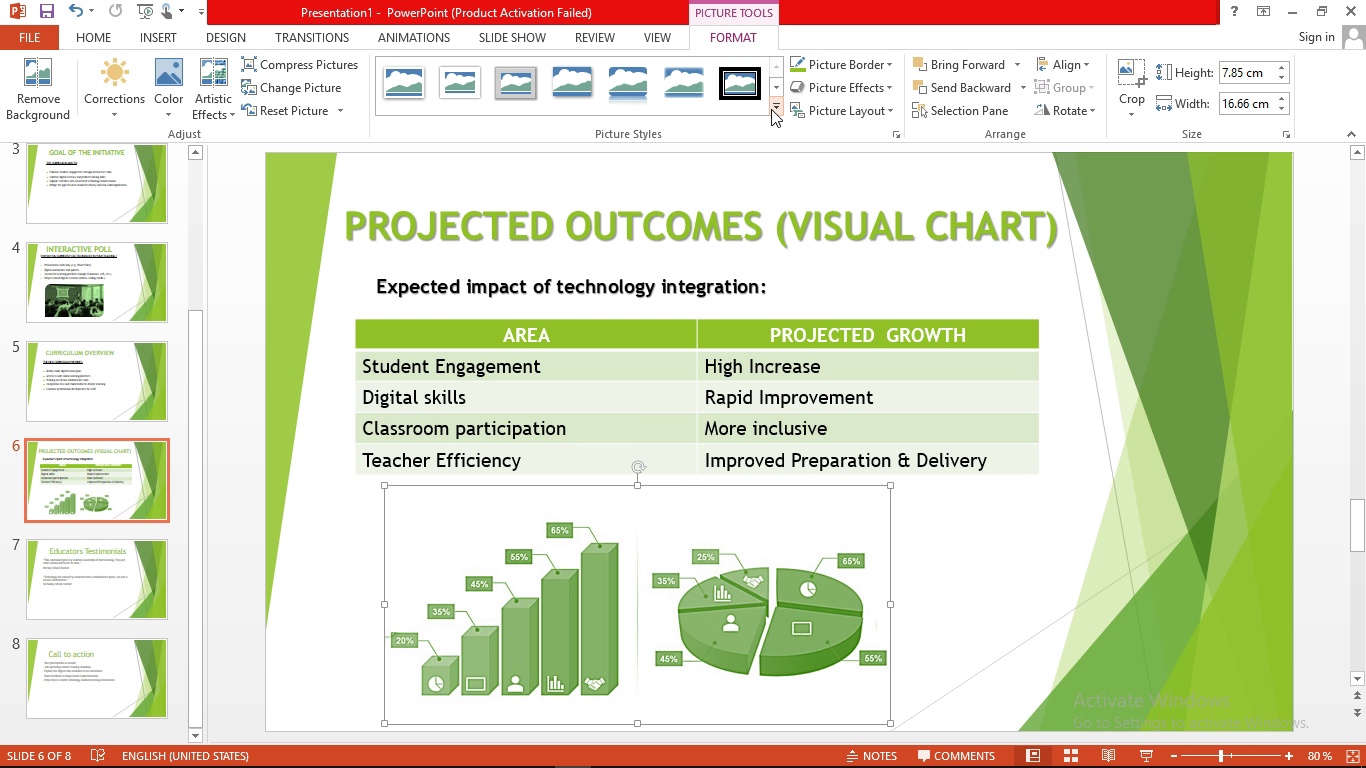 
left_click([773, 107])
 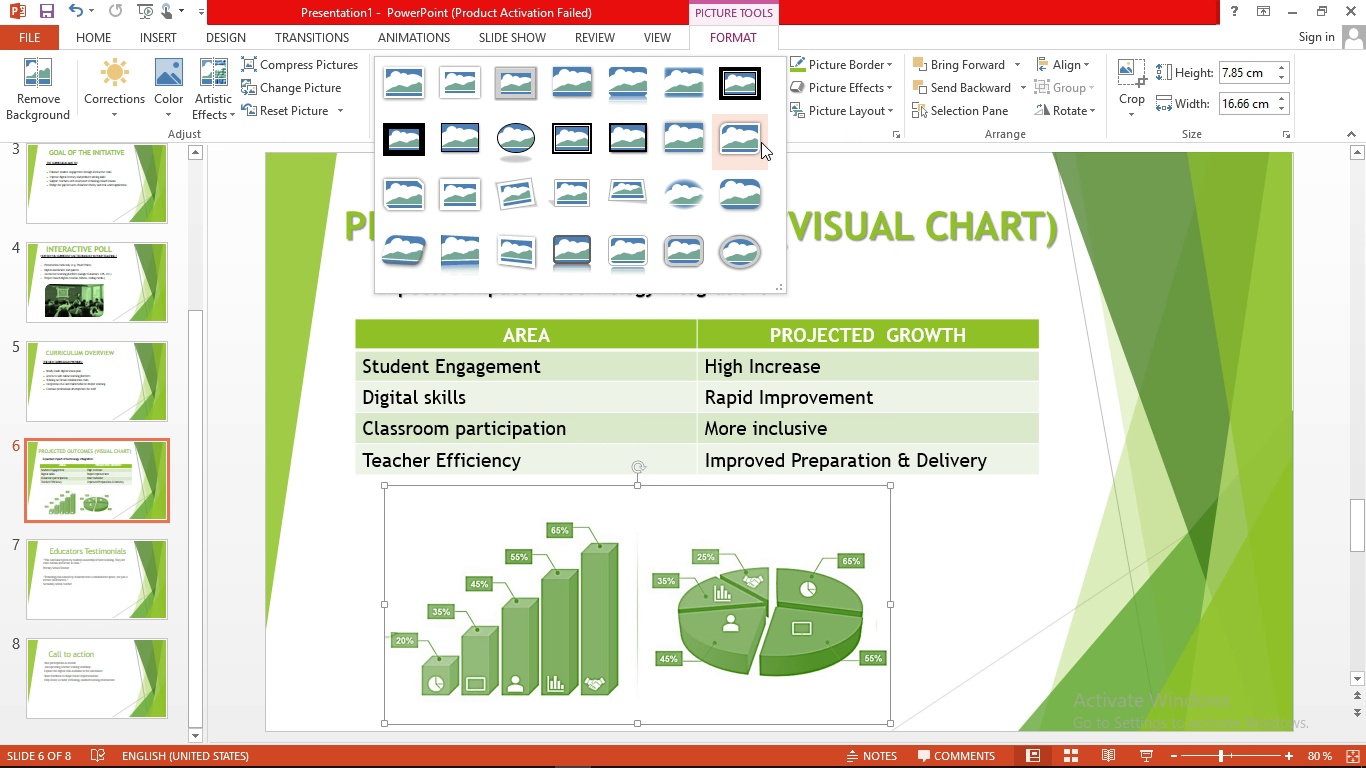 
left_click([761, 142])
 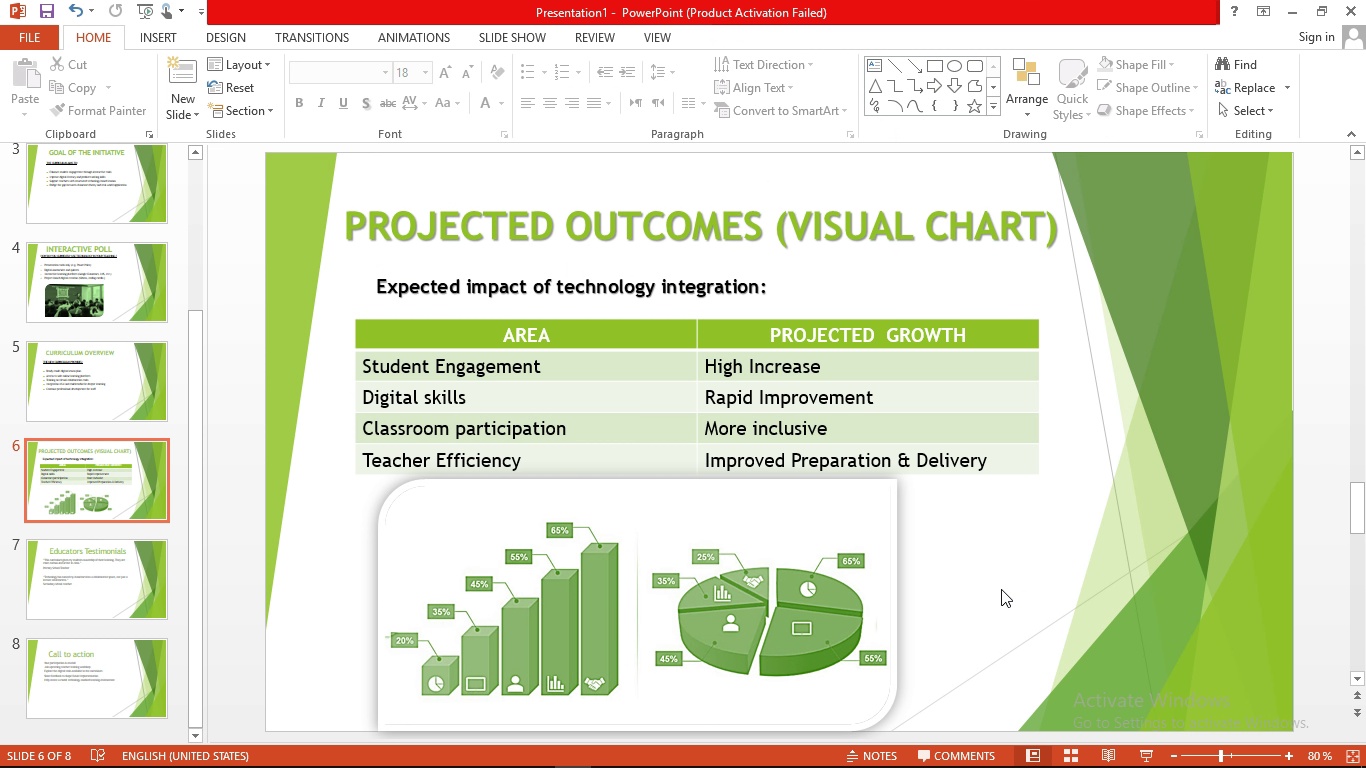 
left_click([764, 613])
 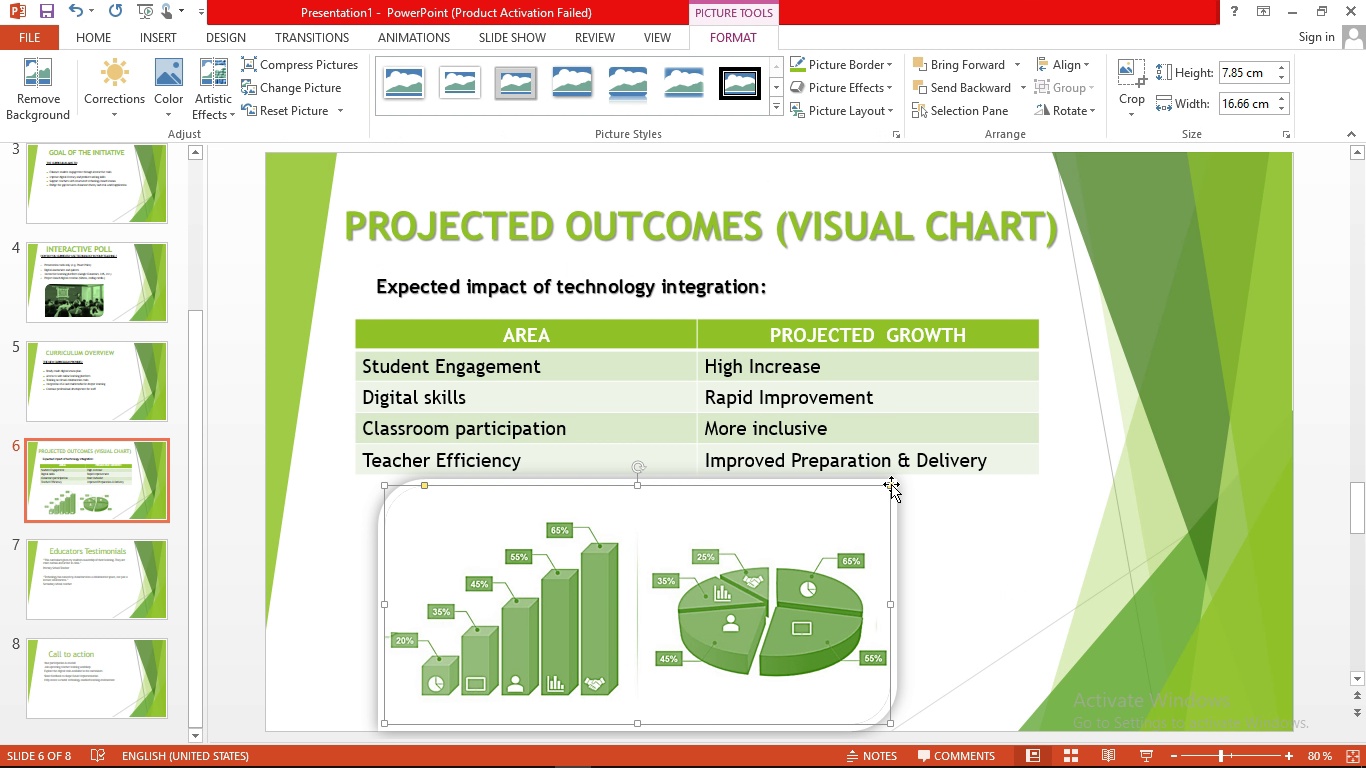 
left_click([891, 484])
 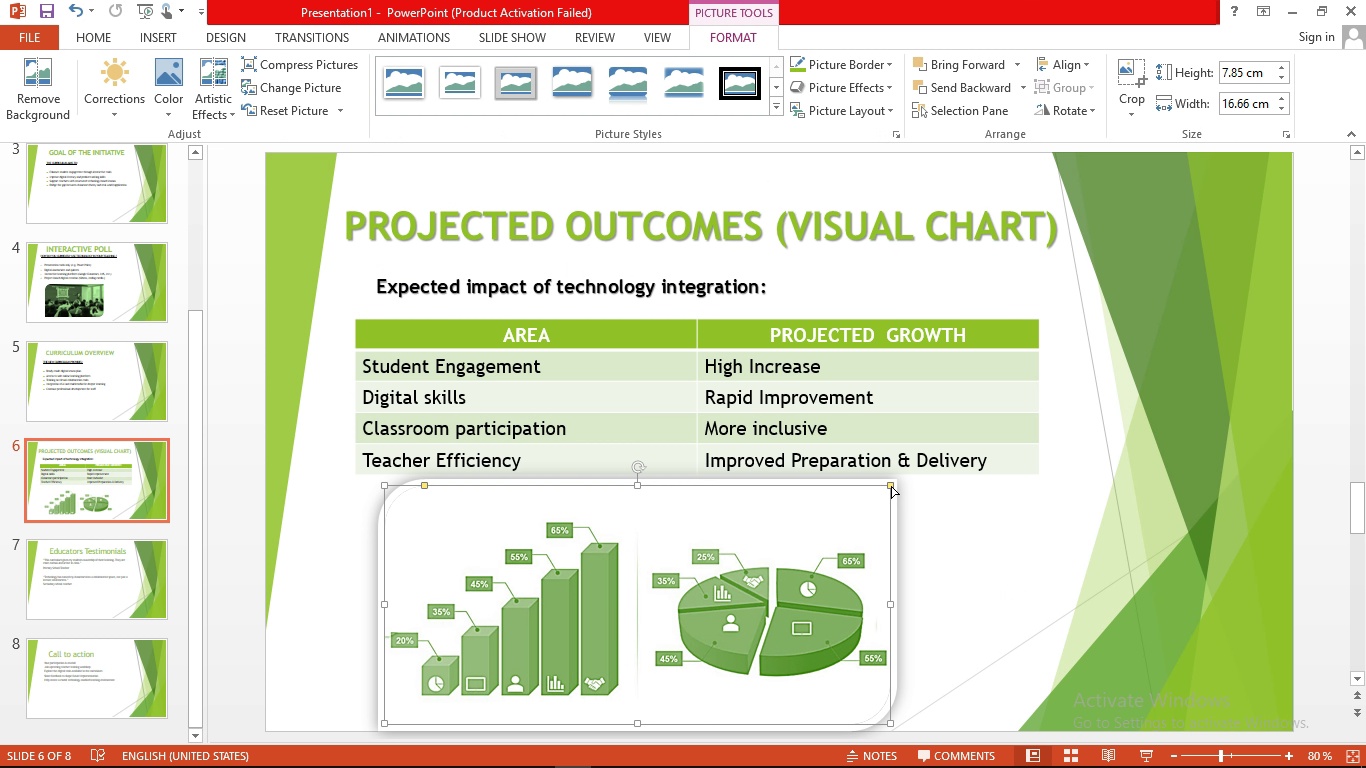 
left_click_drag(start_coordinate=[891, 486], to_coordinate=[874, 505])
 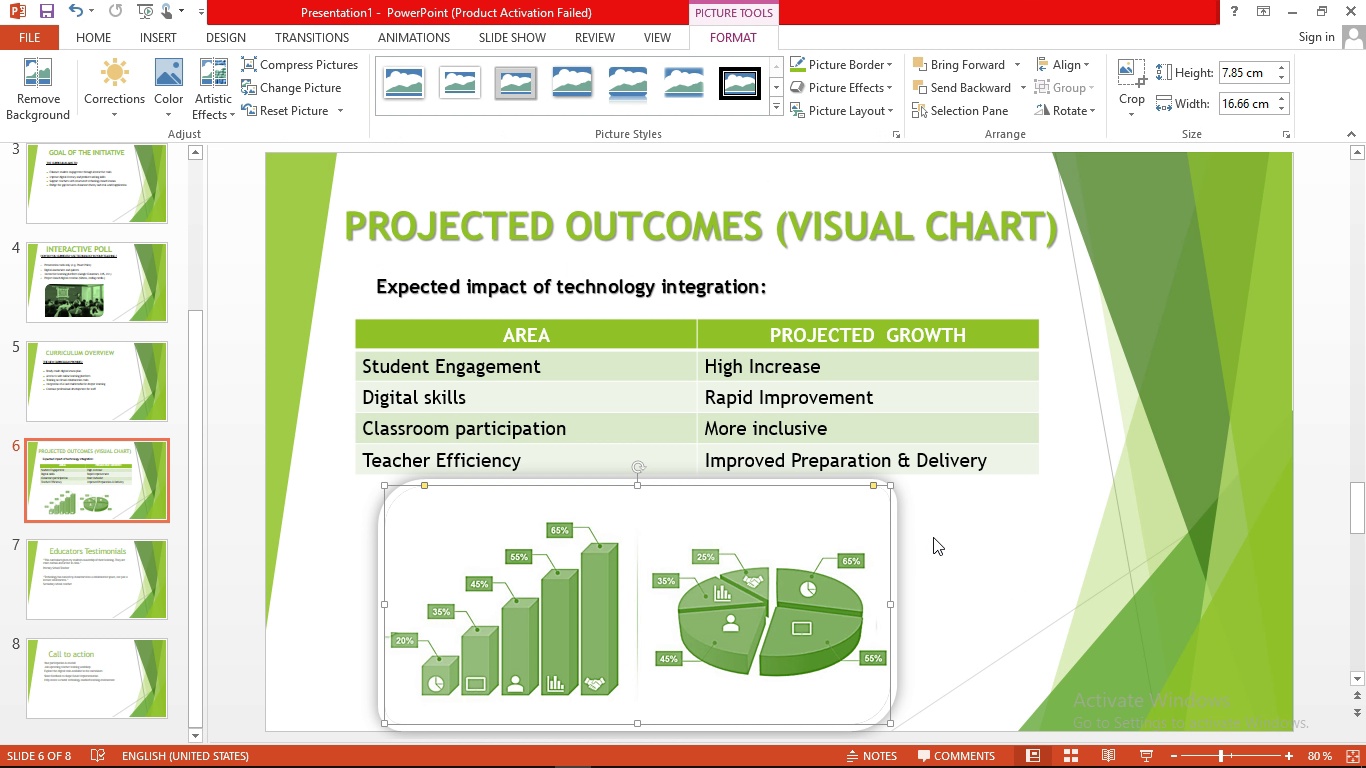 
left_click([933, 537])
 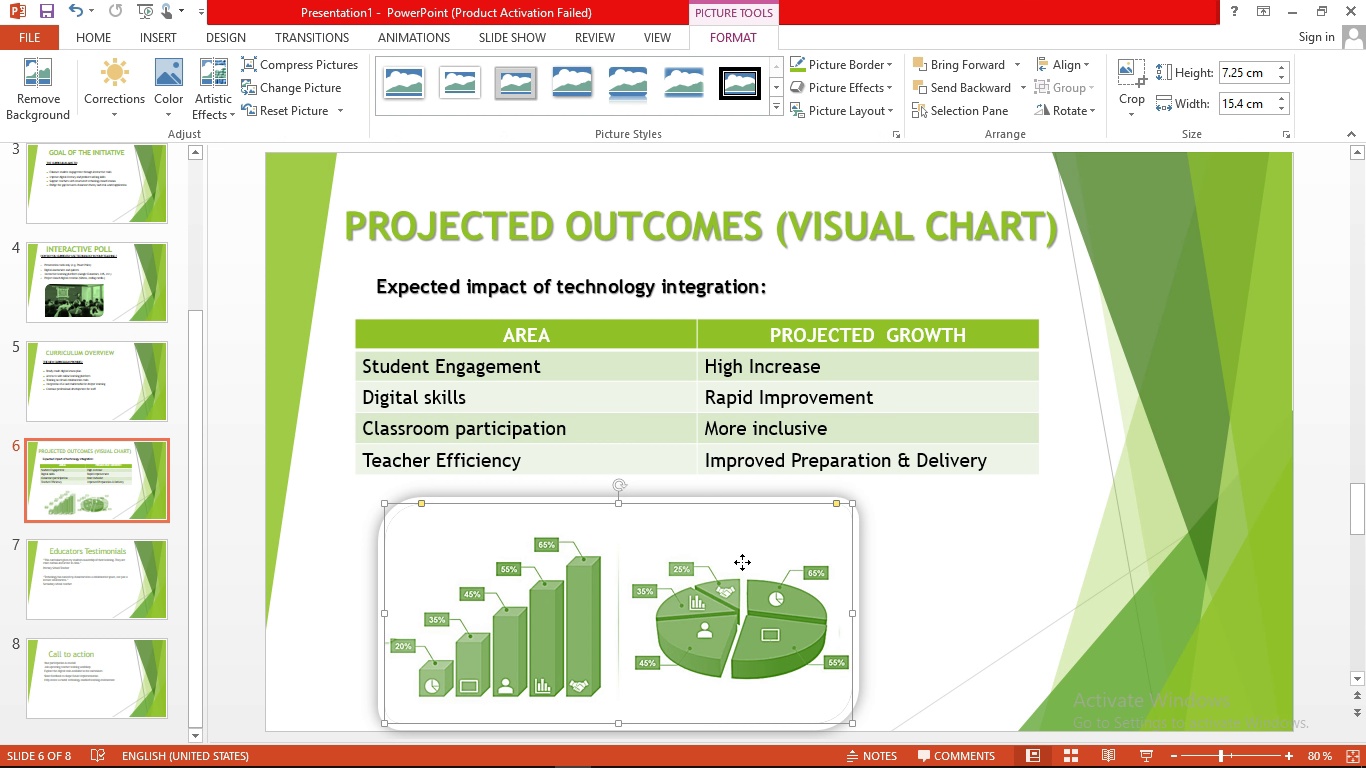 
wait(5.34)
 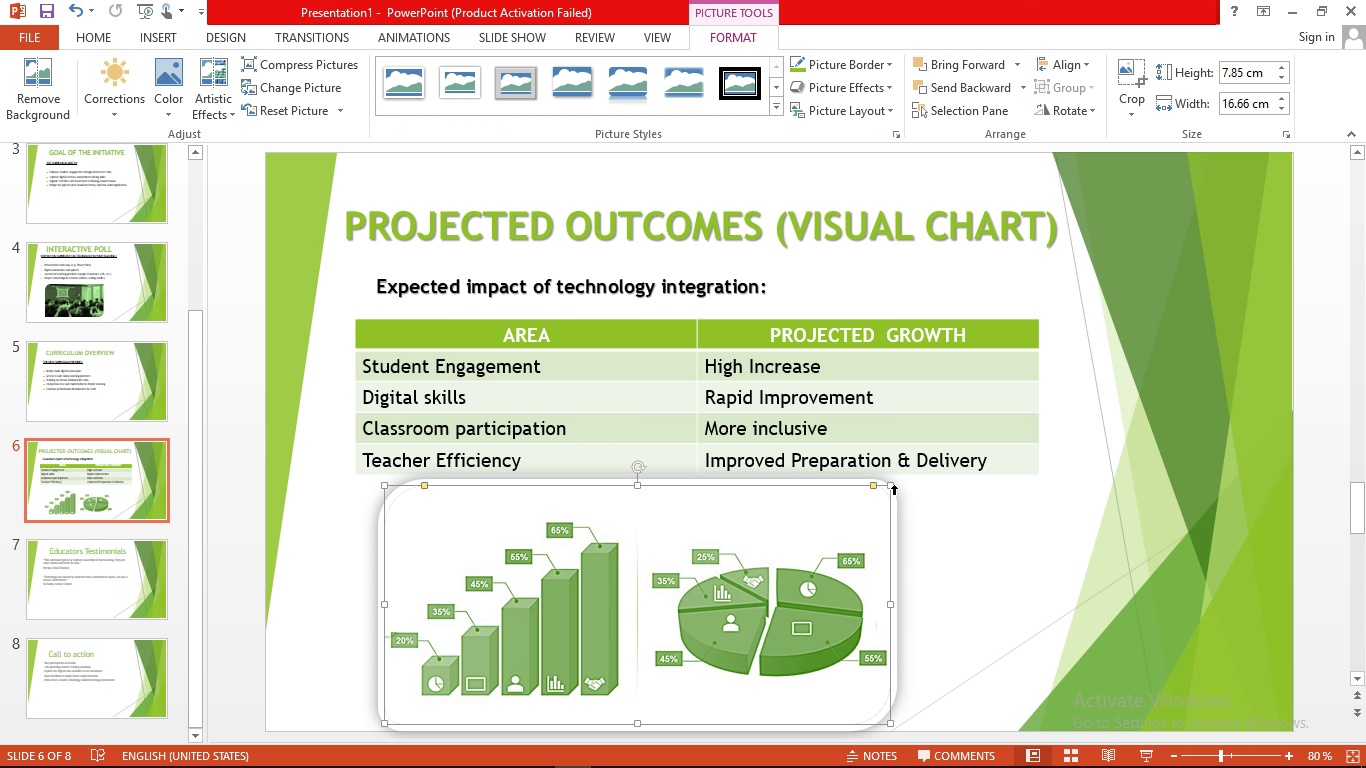 
left_click([940, 550])
 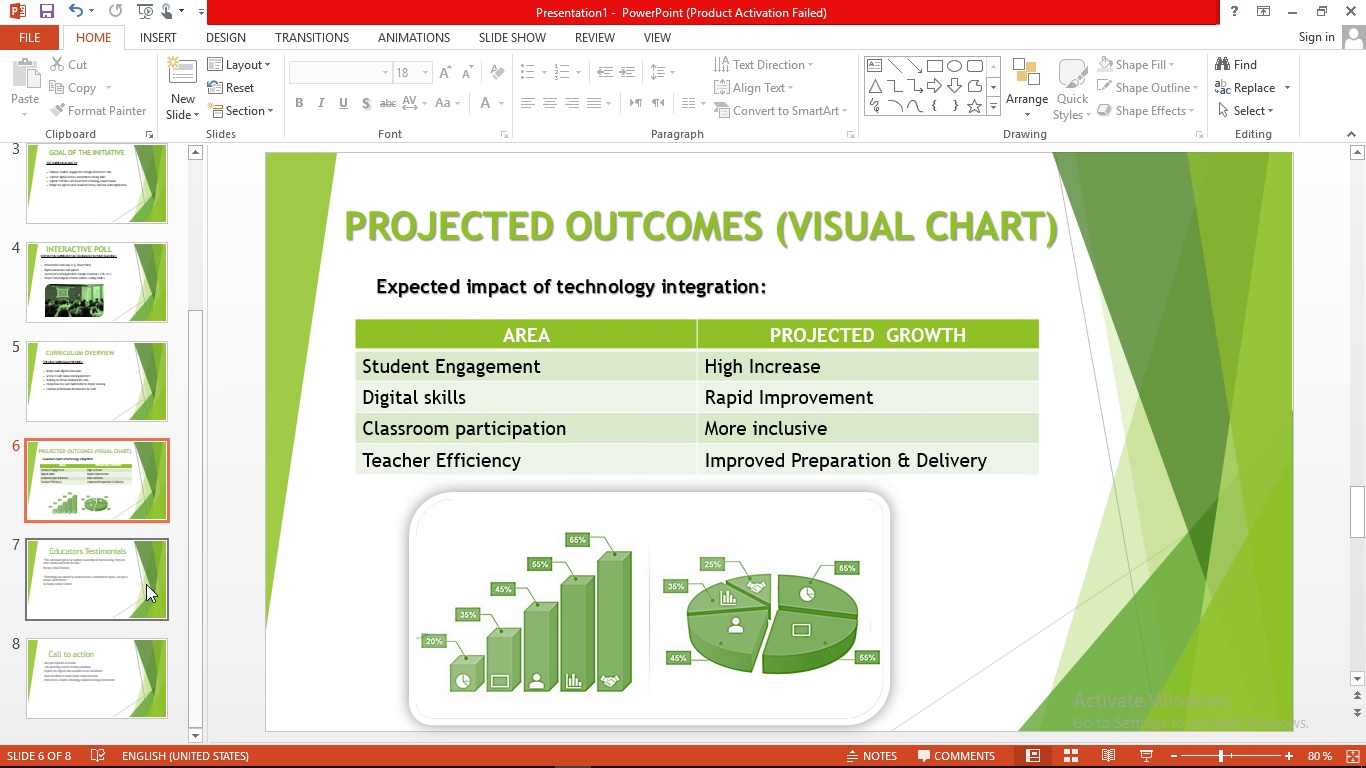 
wait(12.6)
 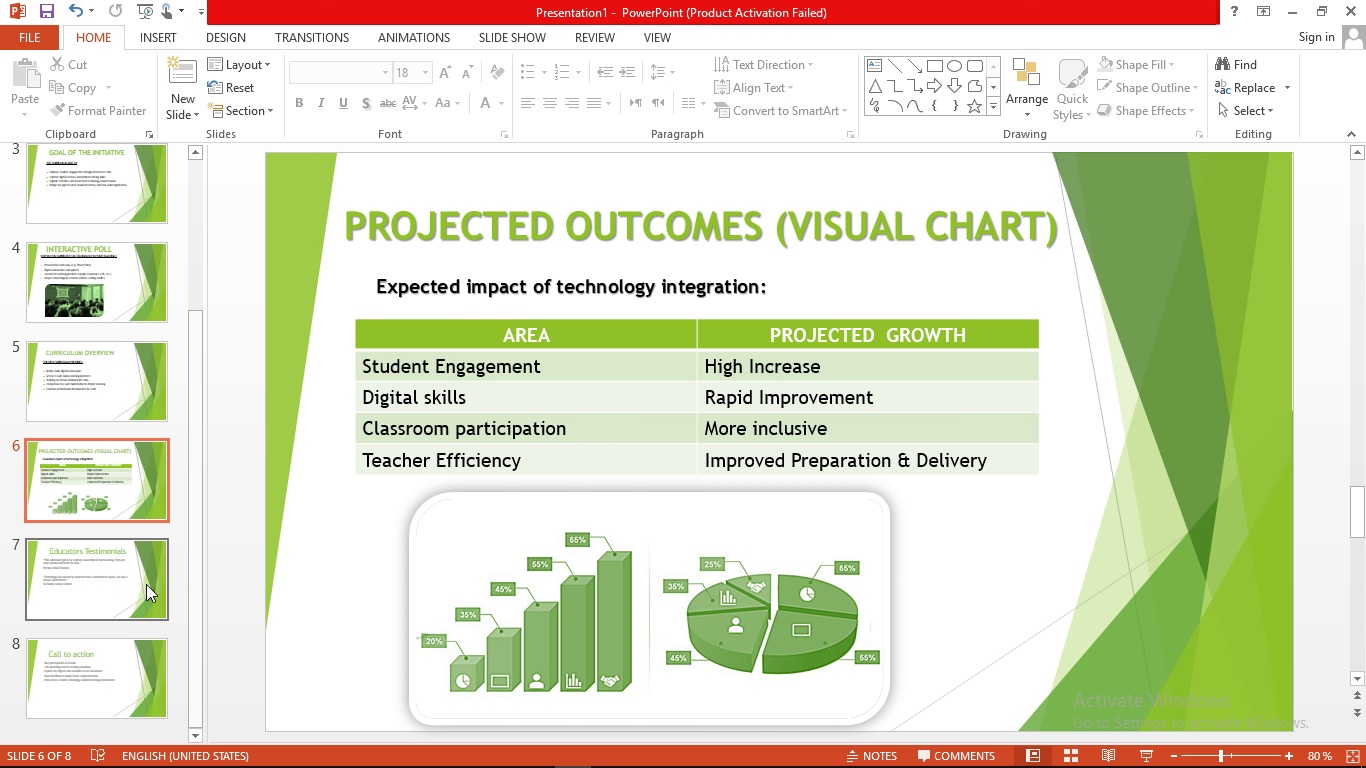 
left_click([305, 103])
 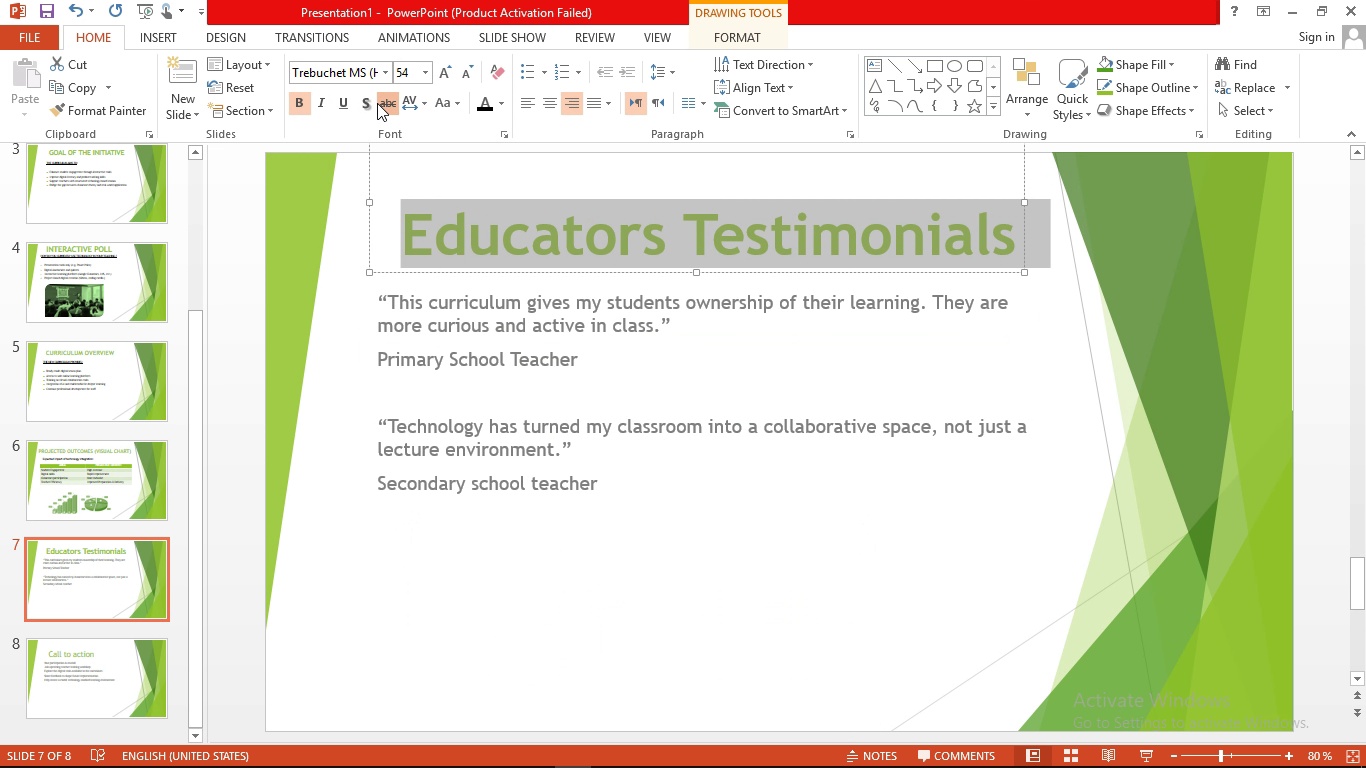 
left_click([377, 103])
 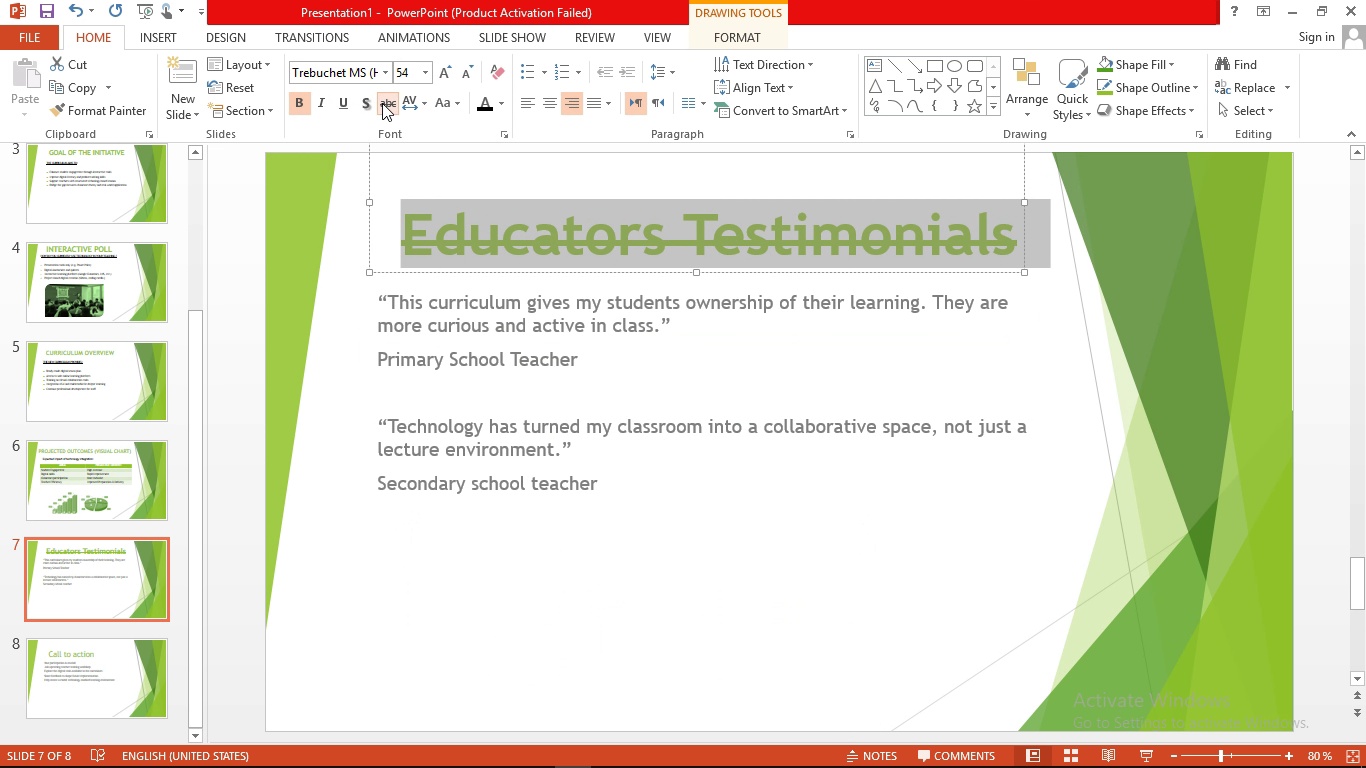 
left_click([382, 103])
 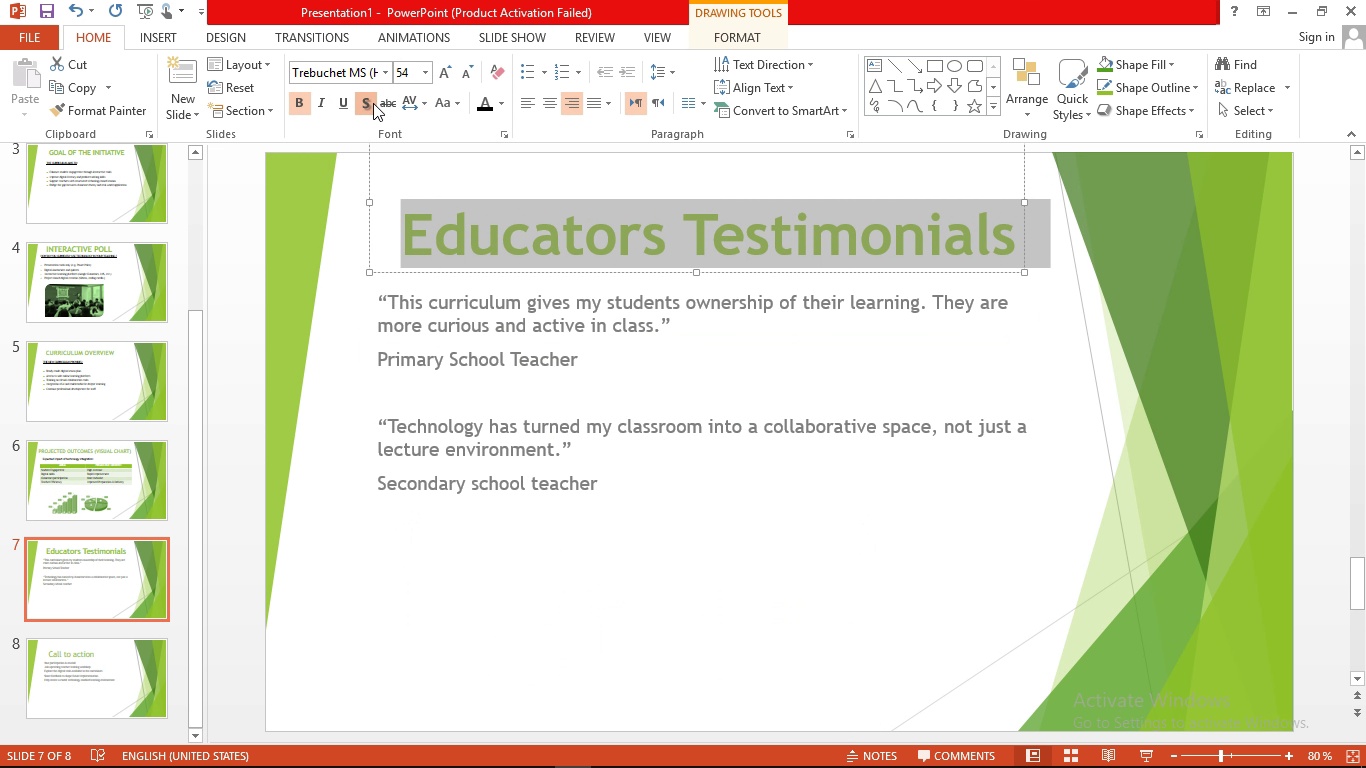 
left_click([373, 103])
 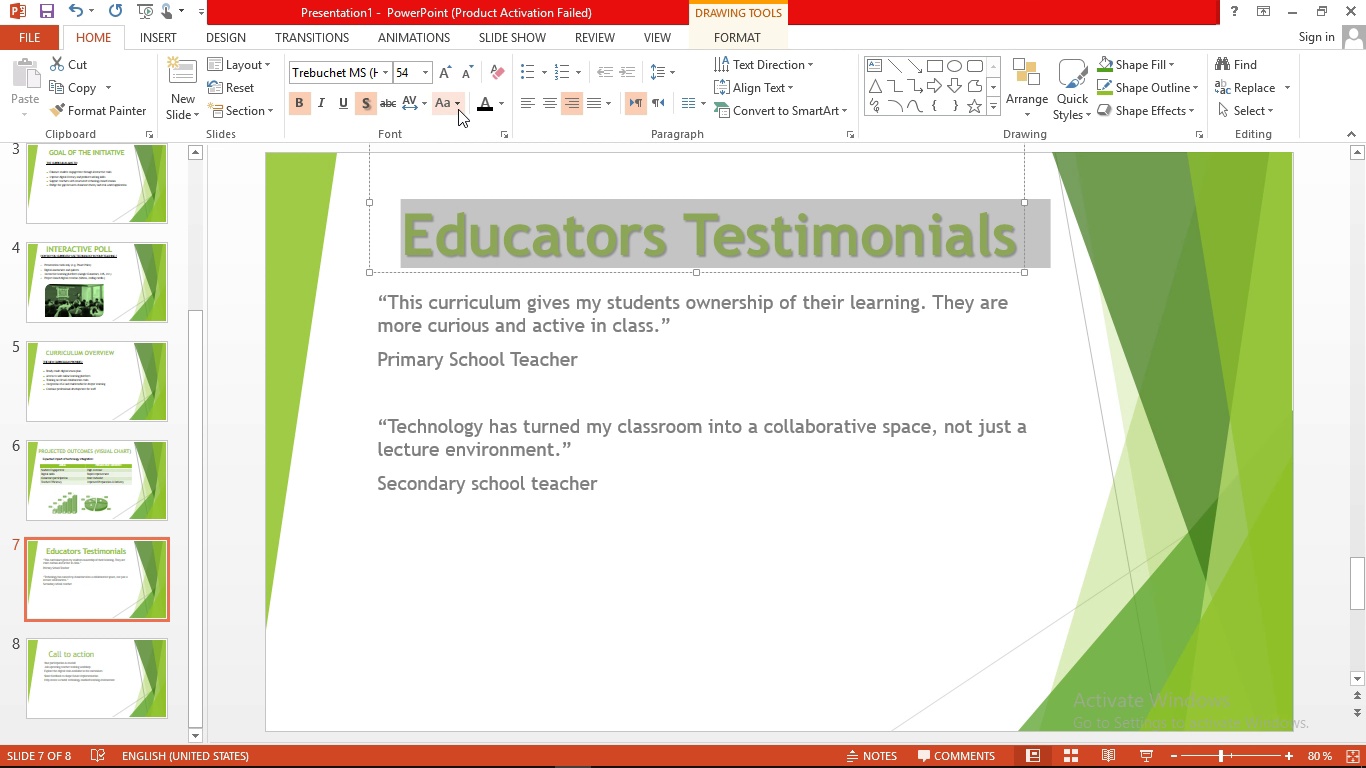 
left_click([458, 109])
 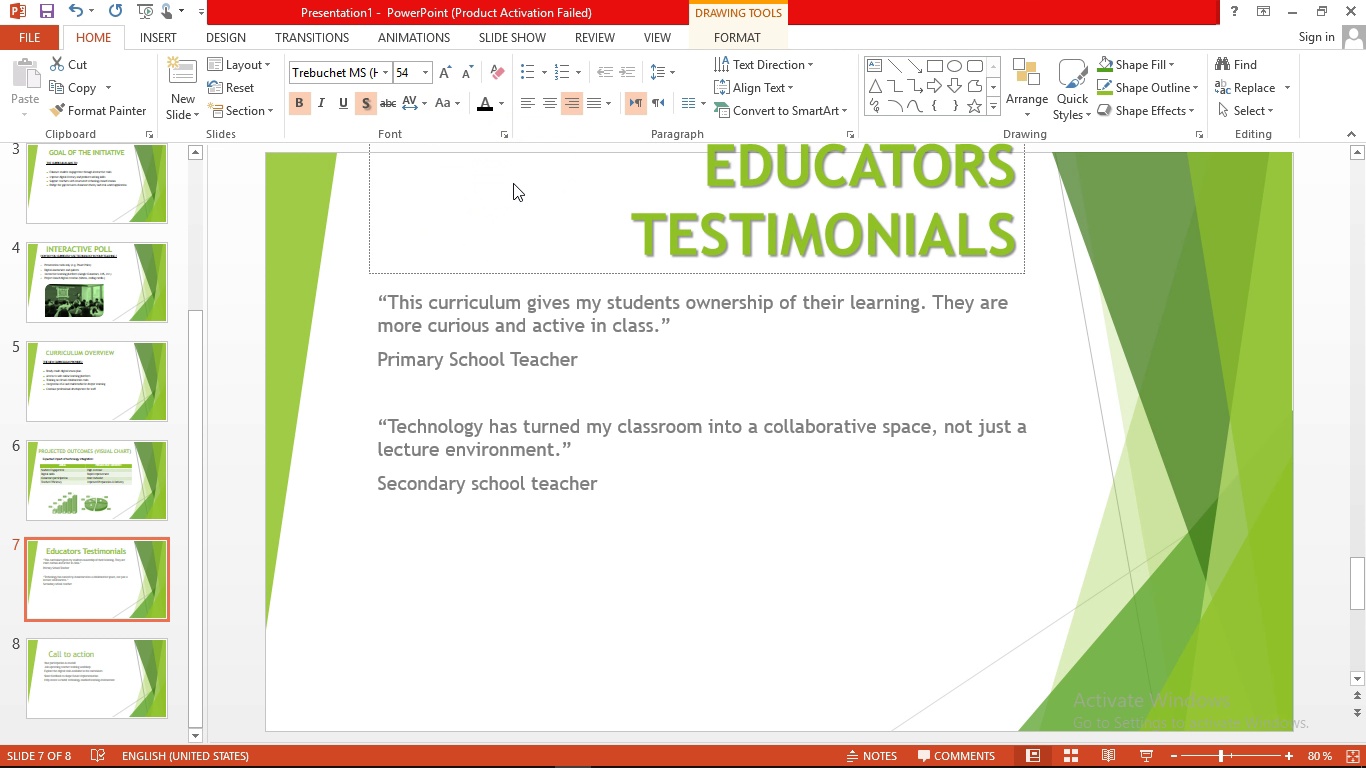 
left_click([513, 183])
 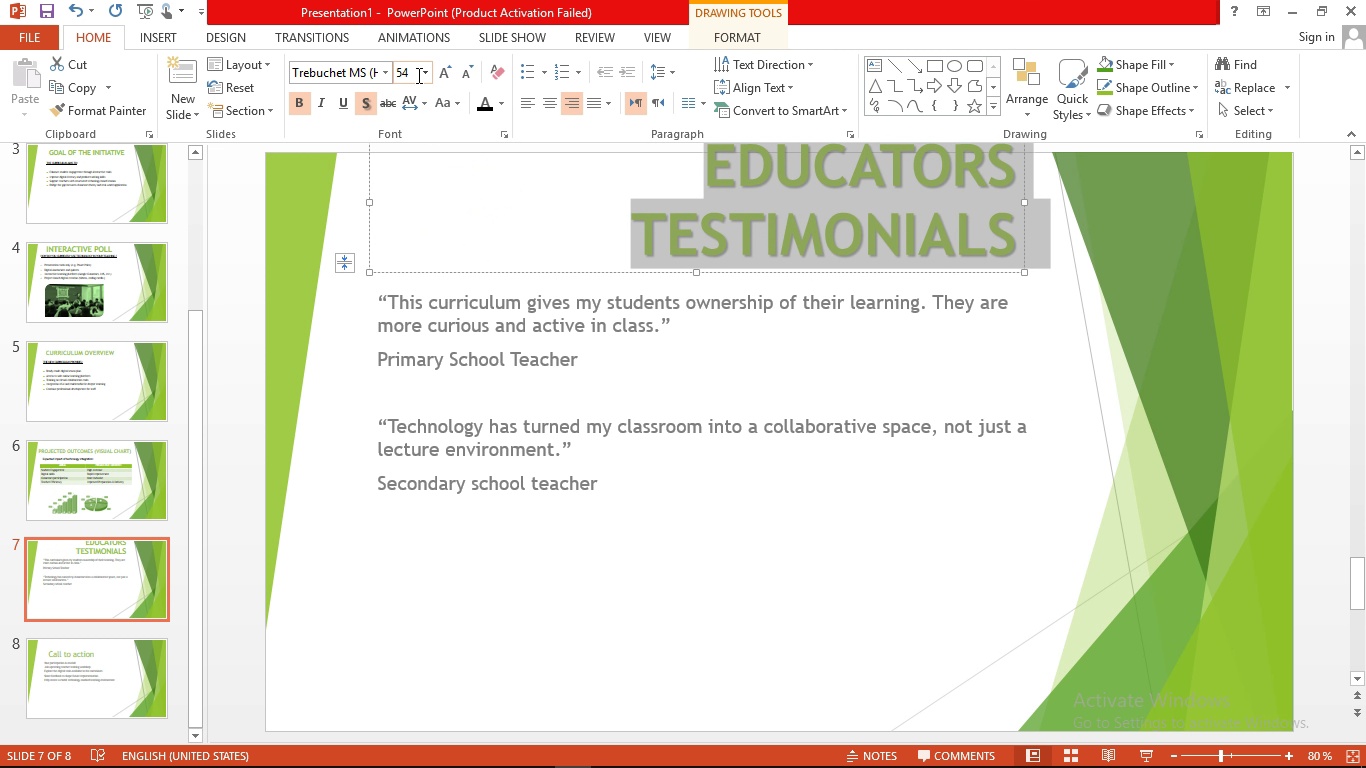 
left_click([420, 72])
 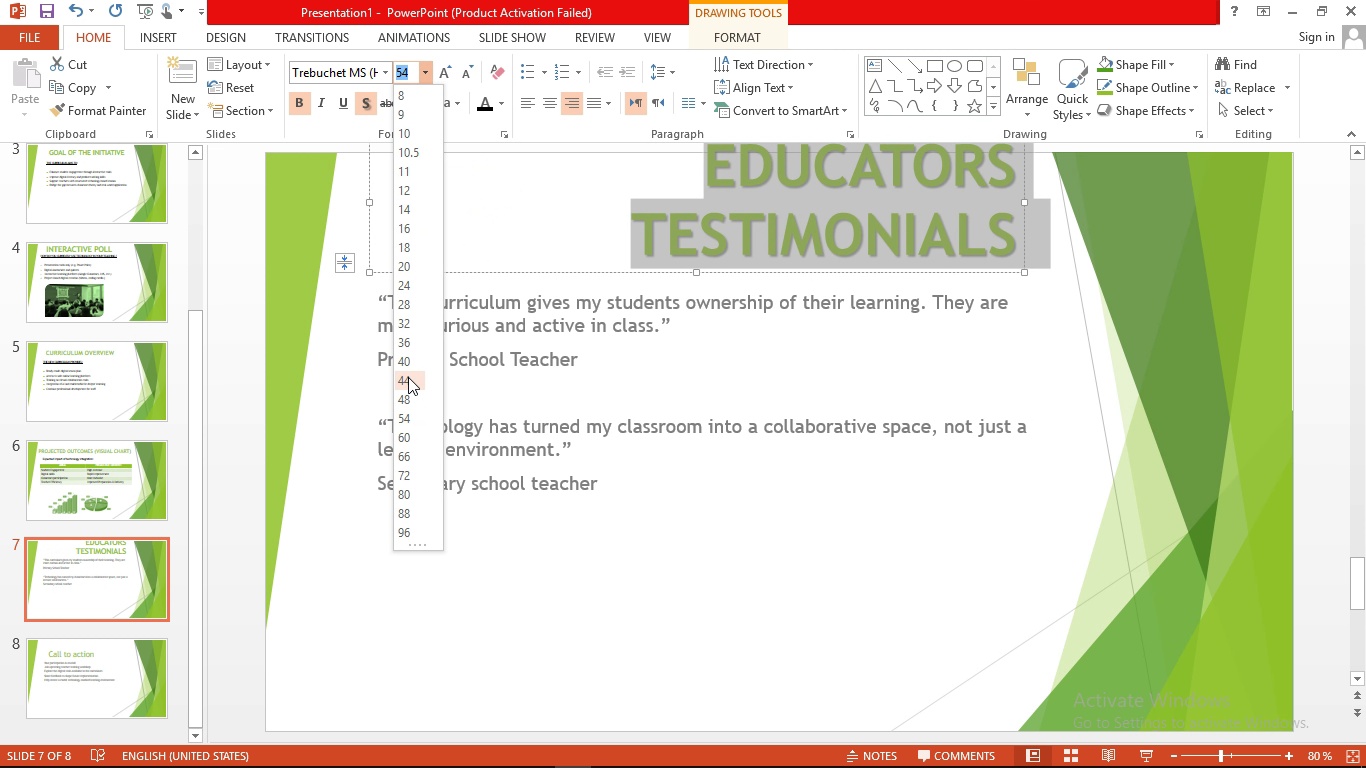 
left_click([410, 381])
 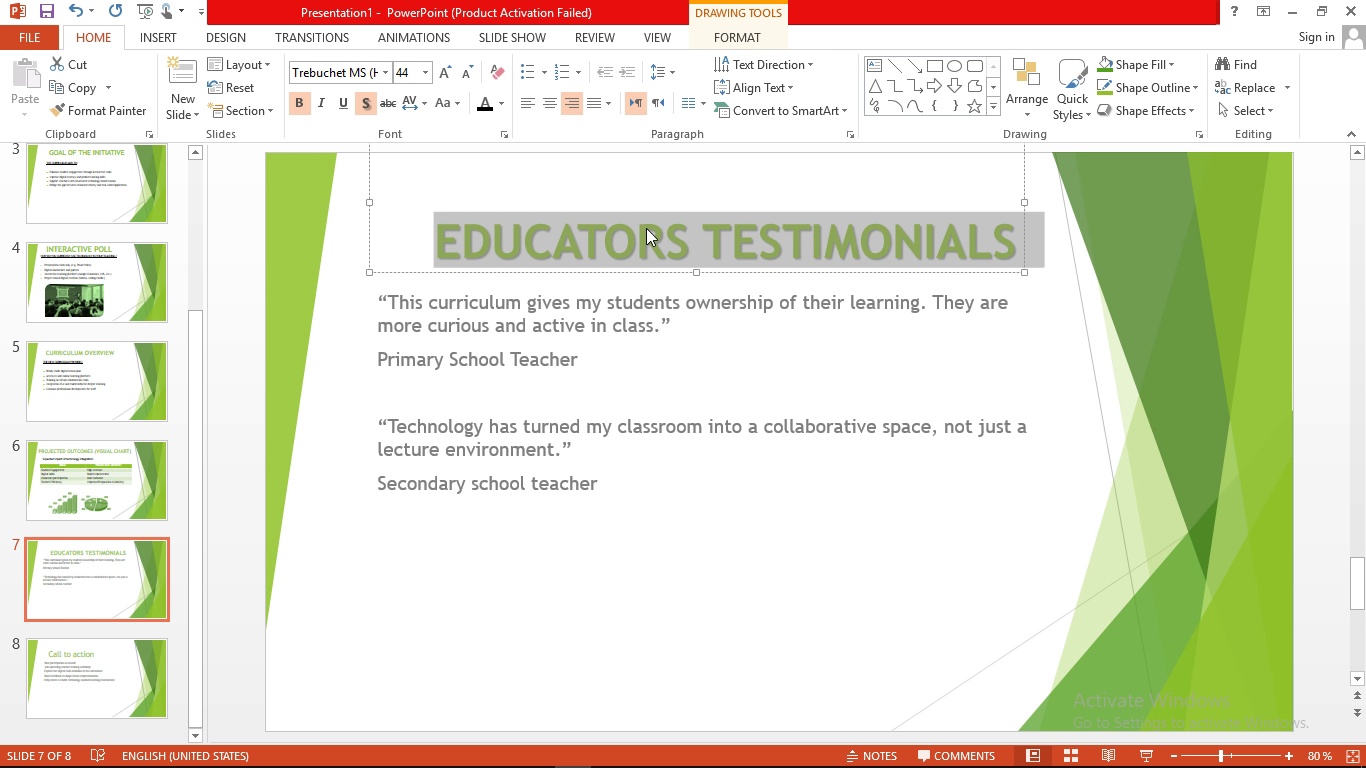 
left_click([646, 228])
 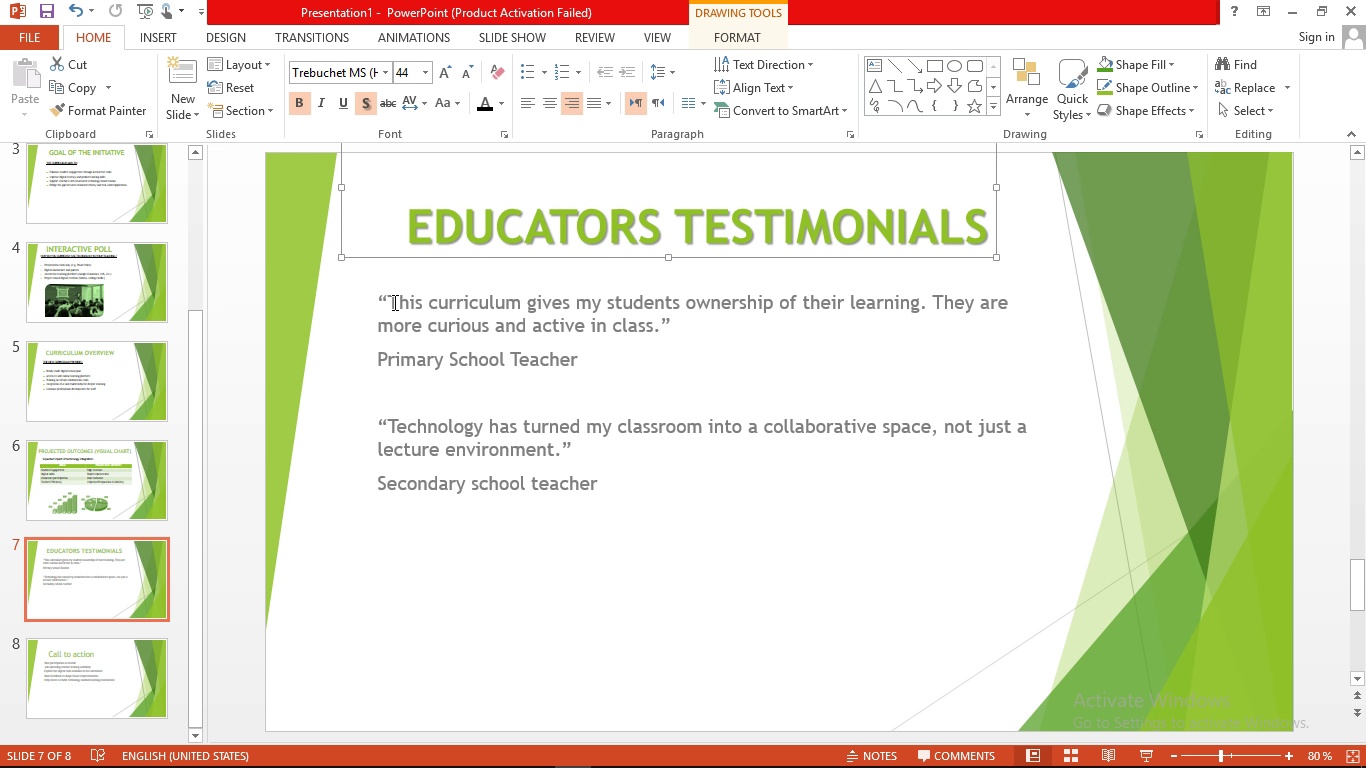 
wait(8.17)
 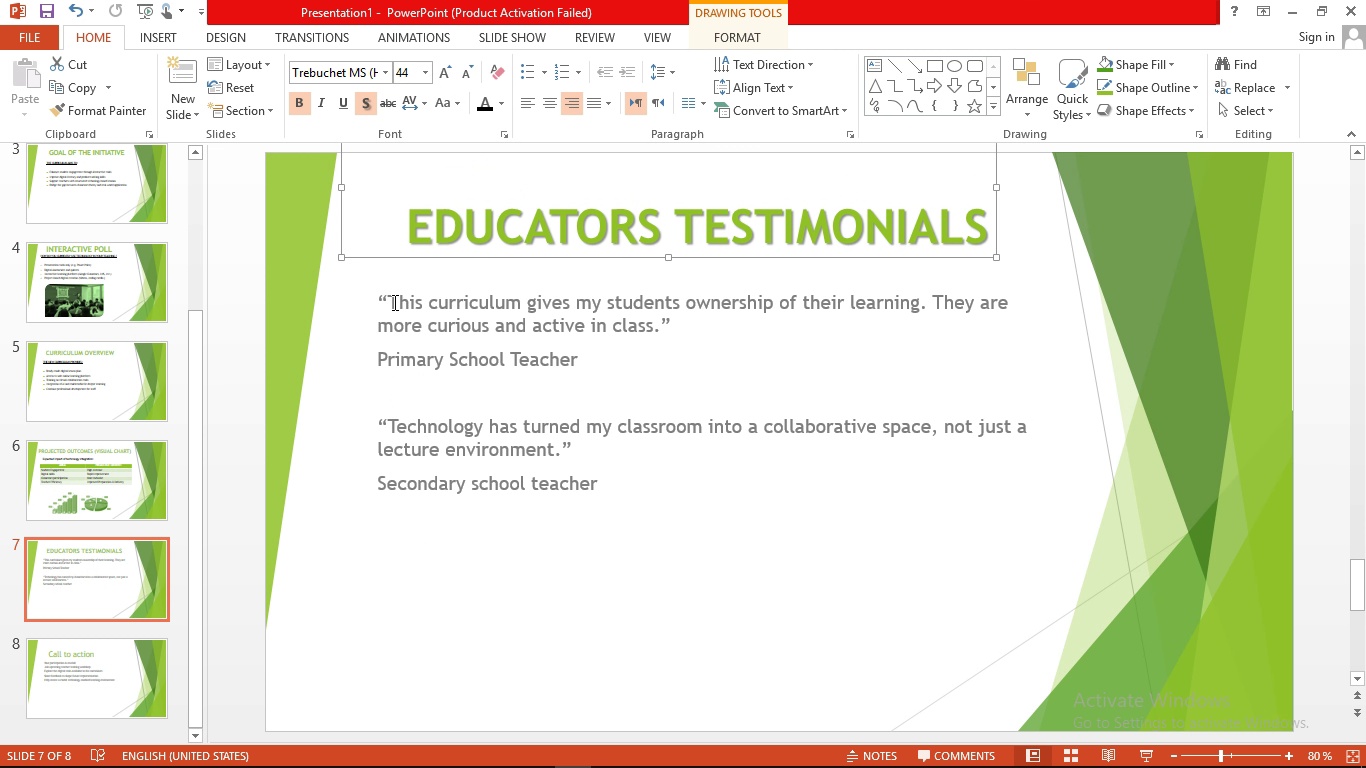 
left_click([498, 106])
 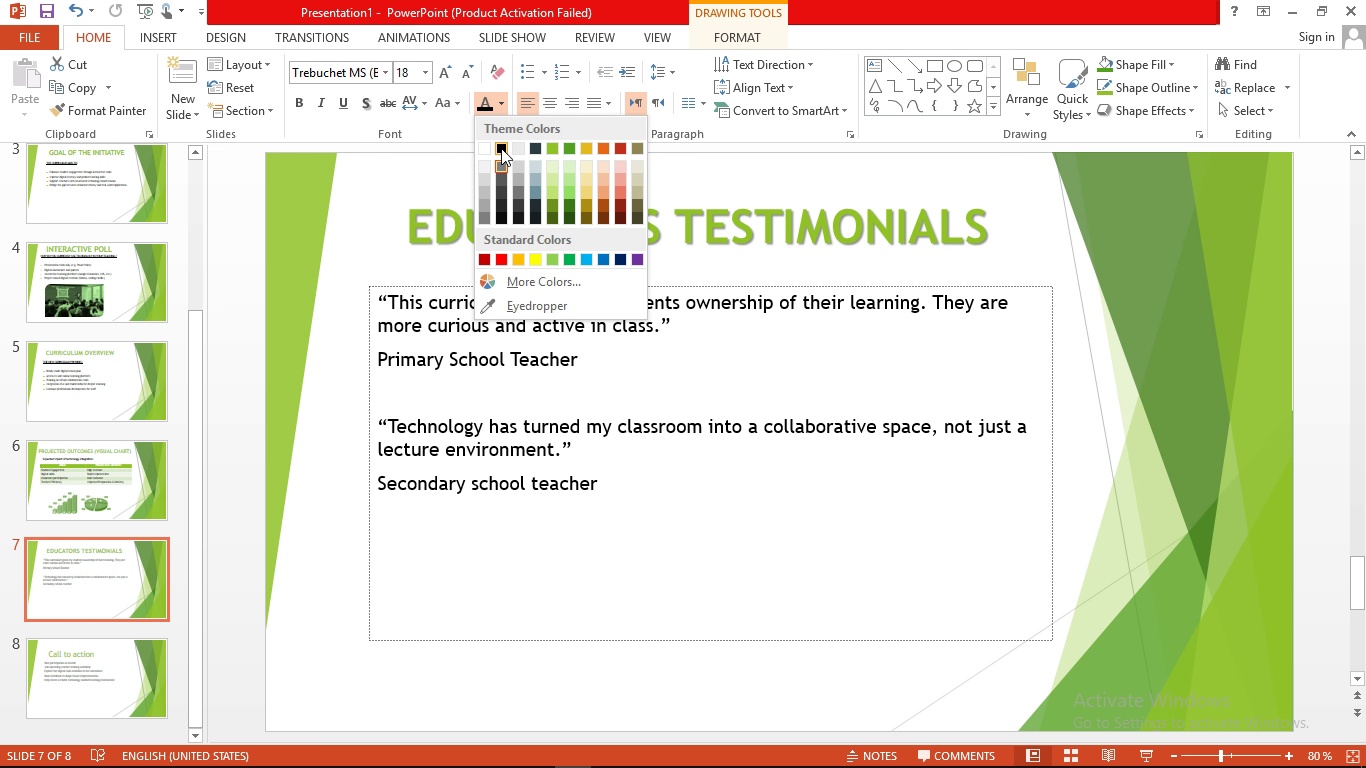 
left_click([501, 148])
 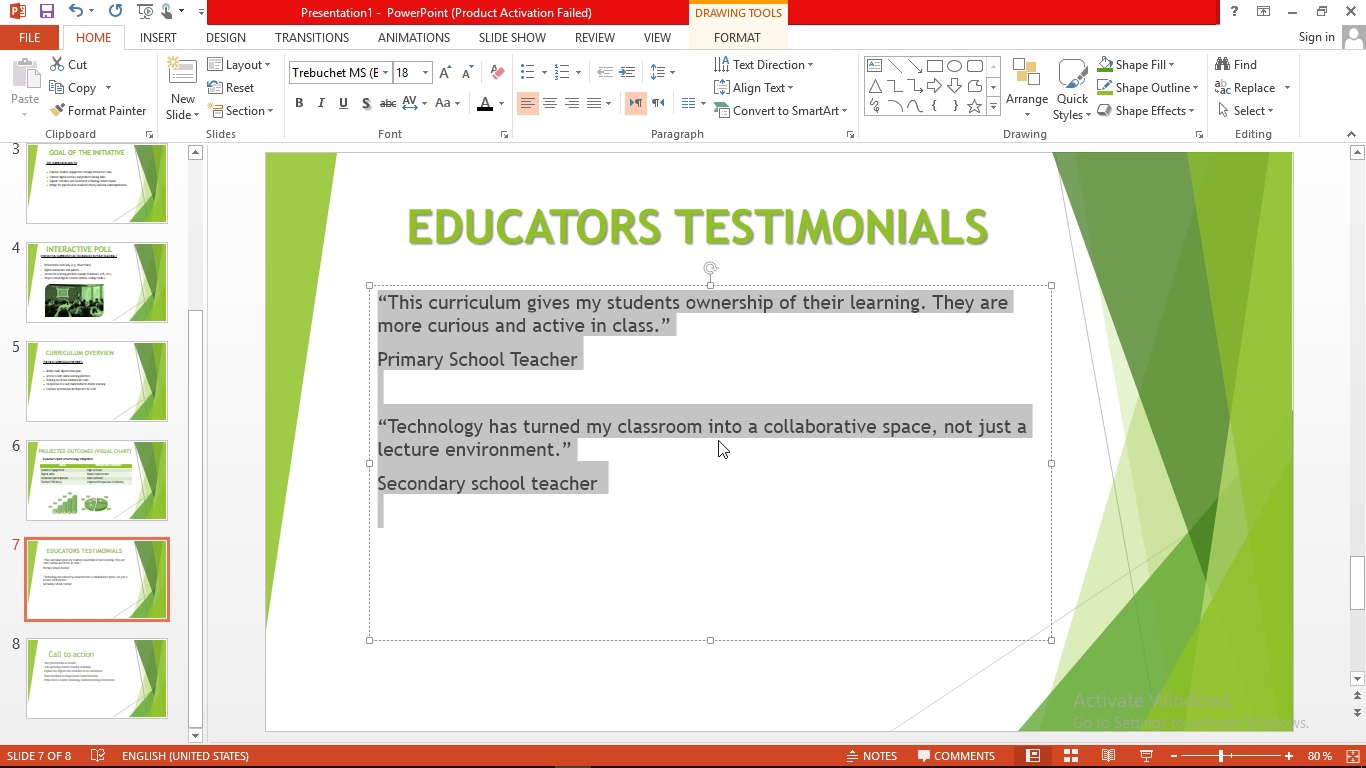 
mouse_move([706, 457])
 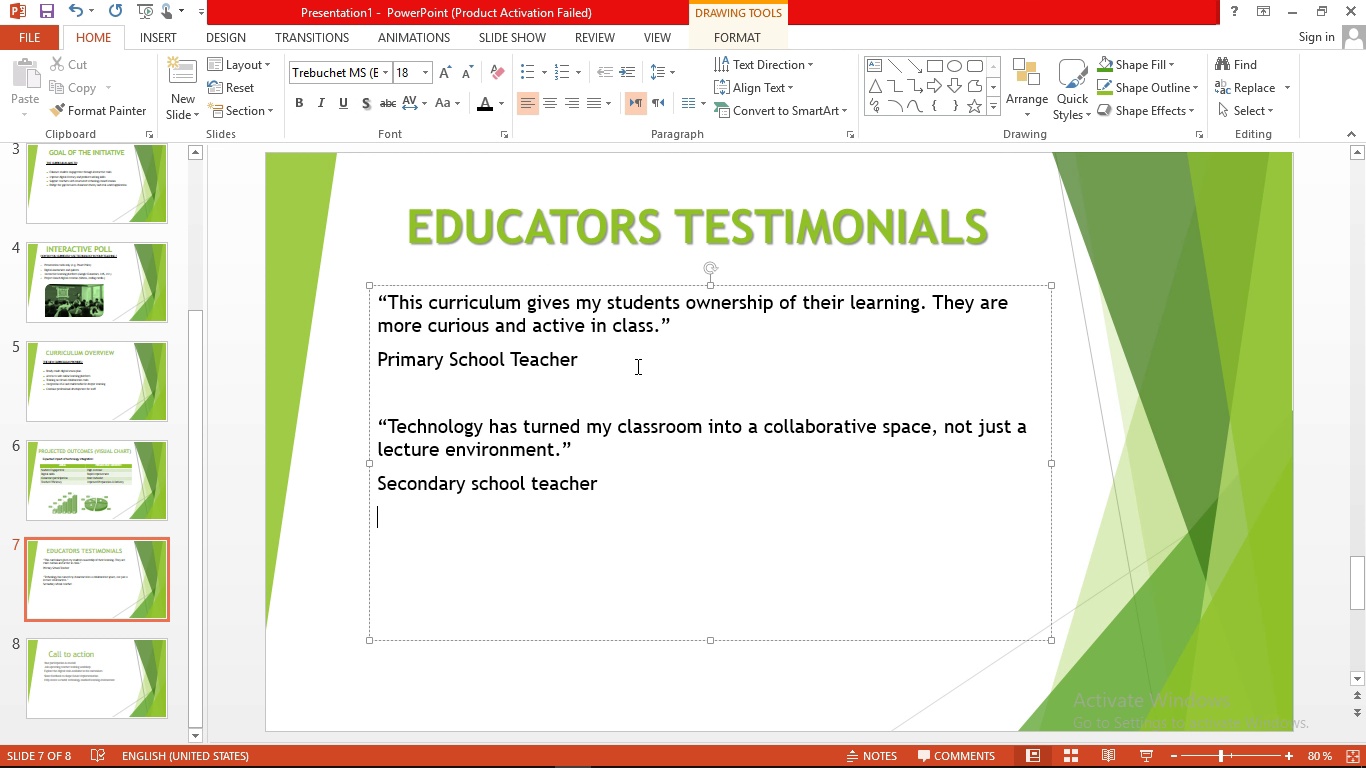 
left_click([636, 366])
 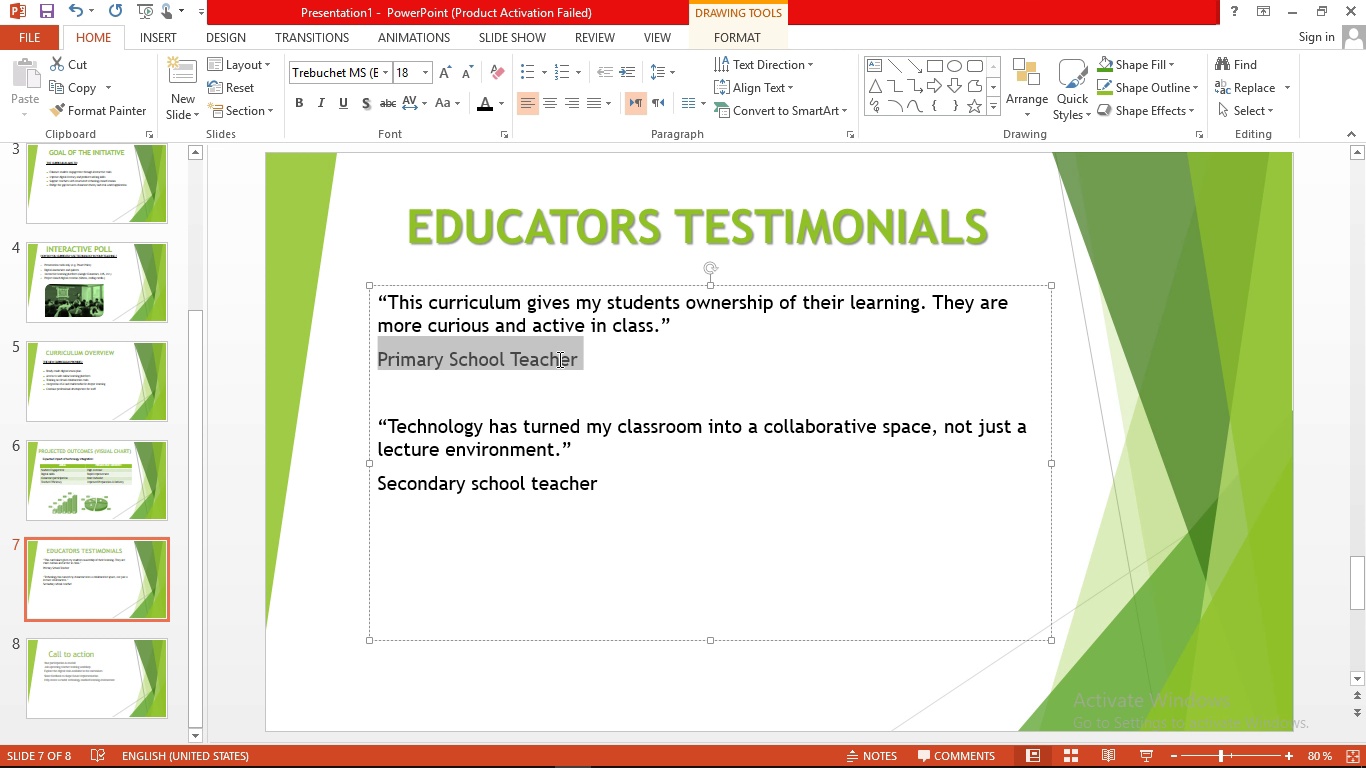 
wait(5.63)
 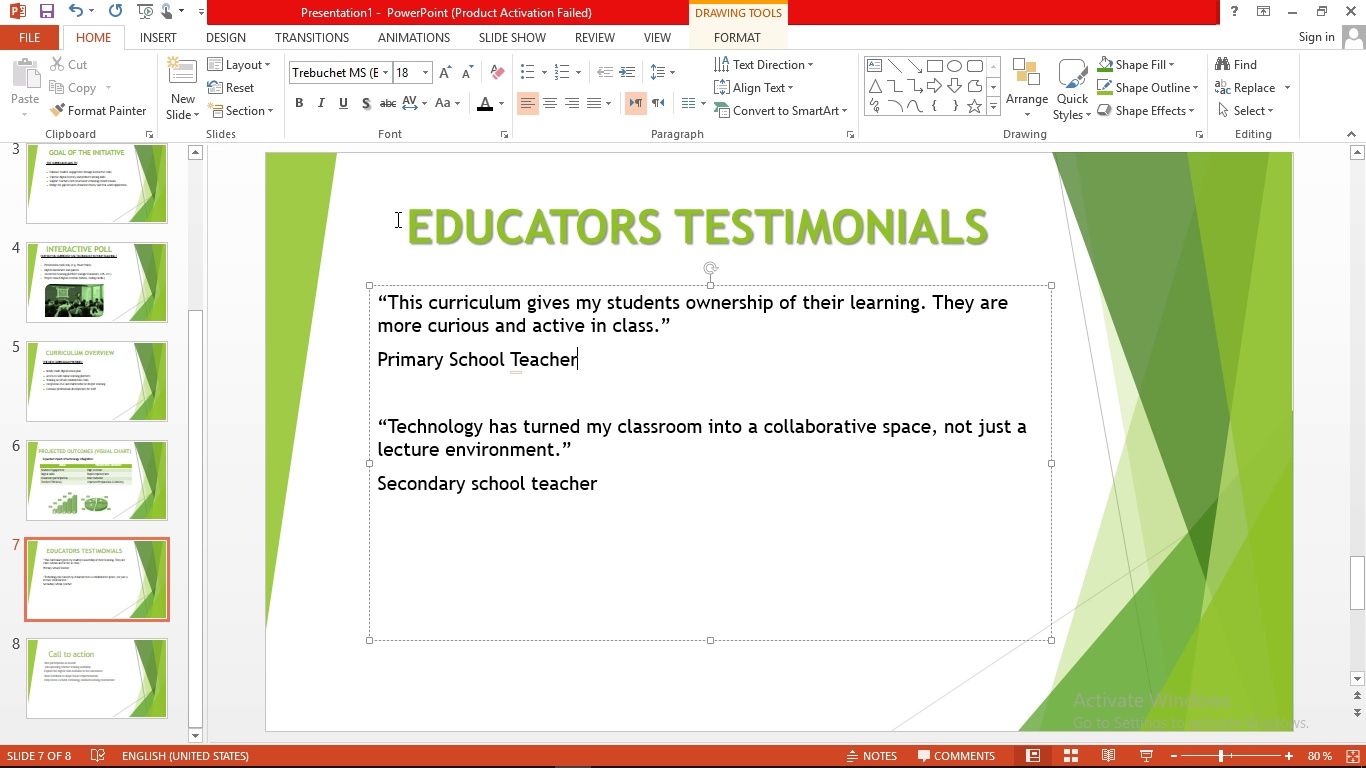 
left_click([317, 102])
 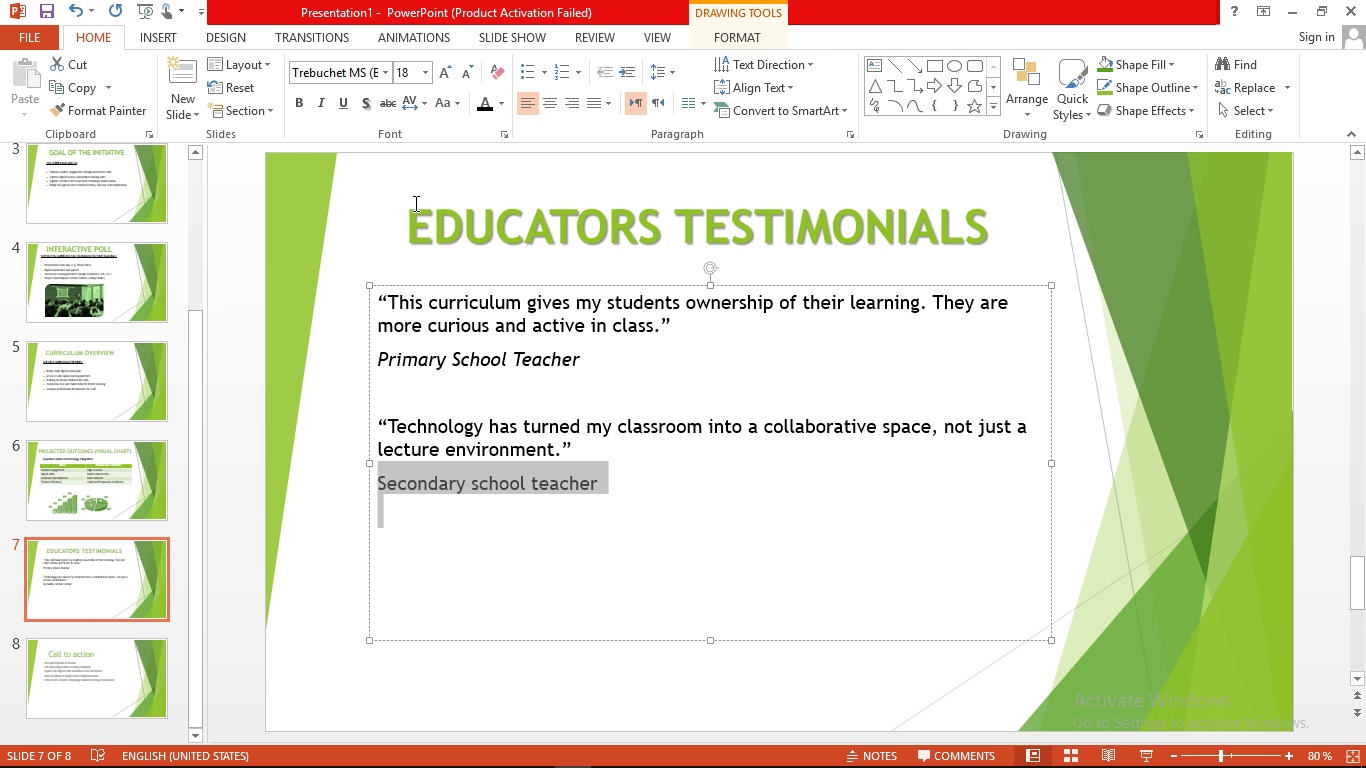 
wait(6.88)
 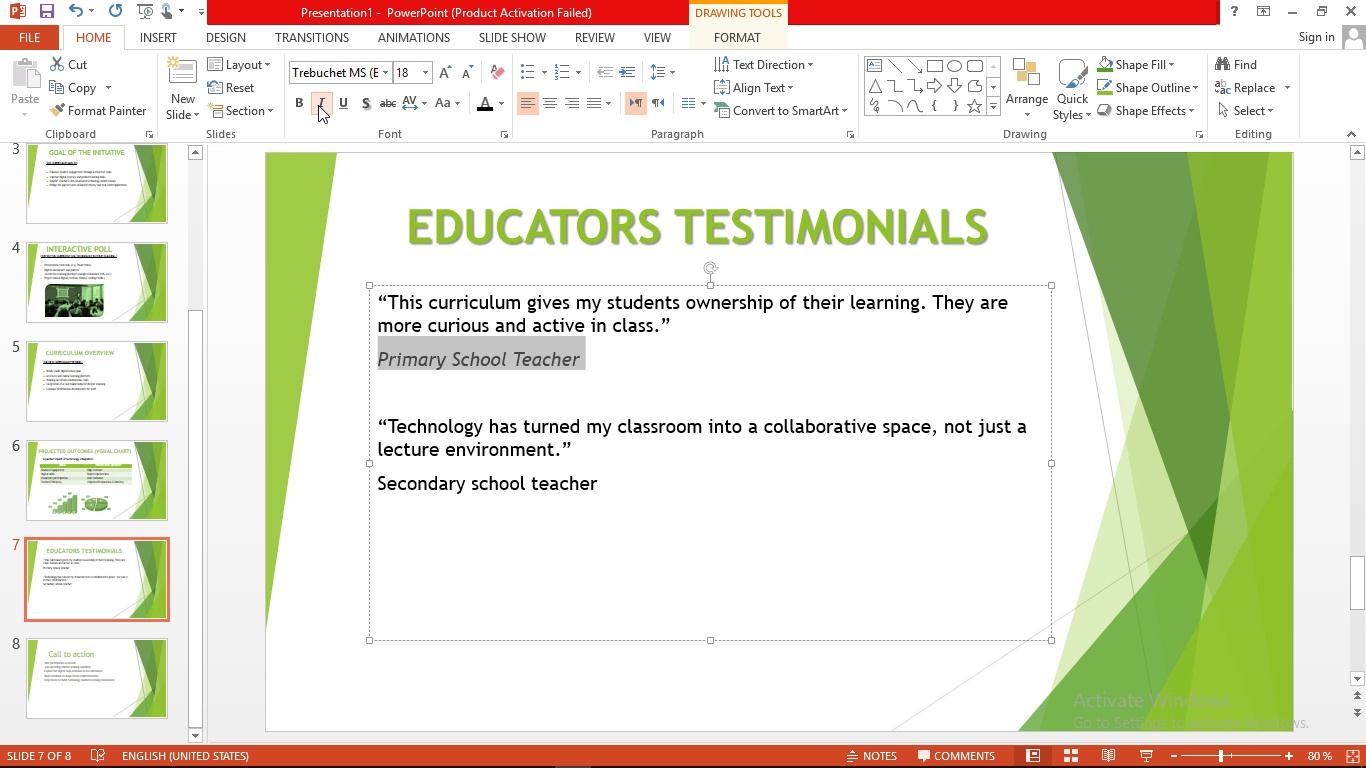 
left_click([321, 103])
 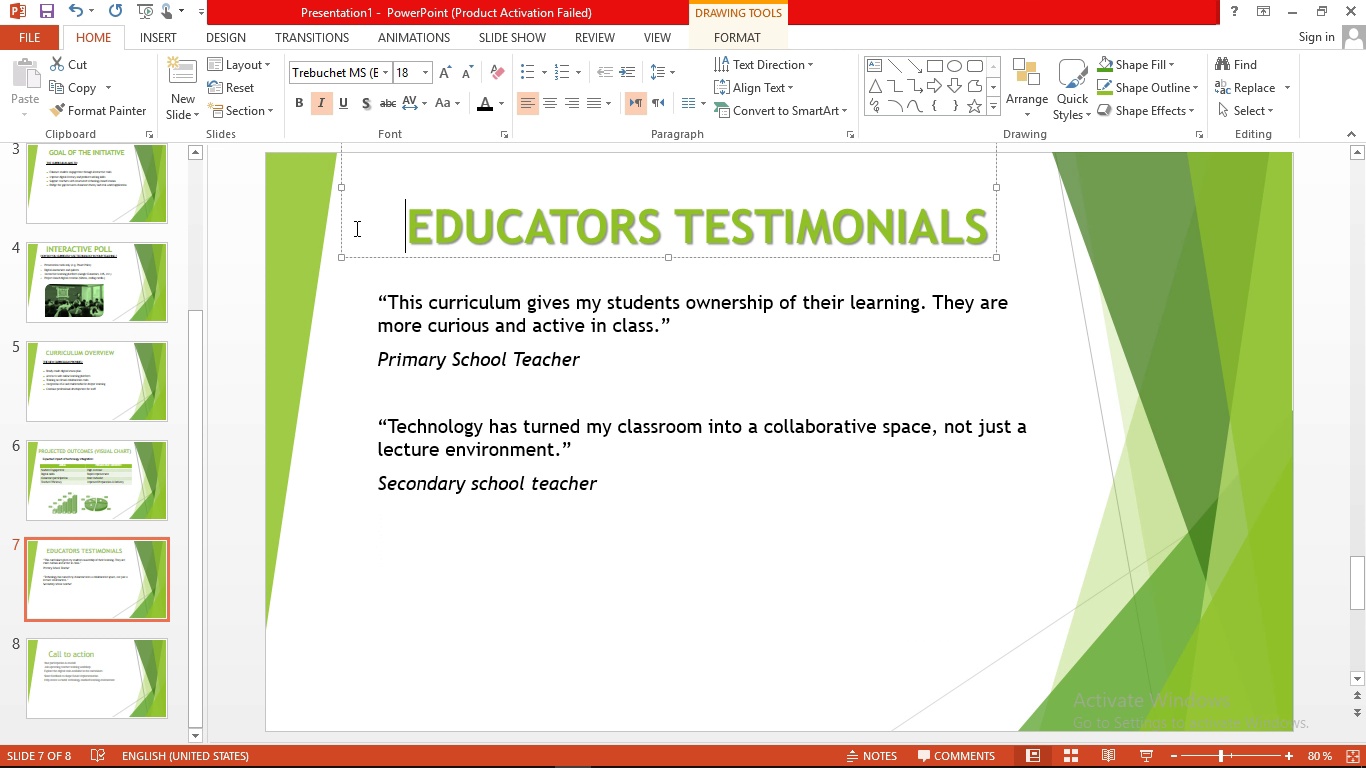 
left_click([355, 228])
 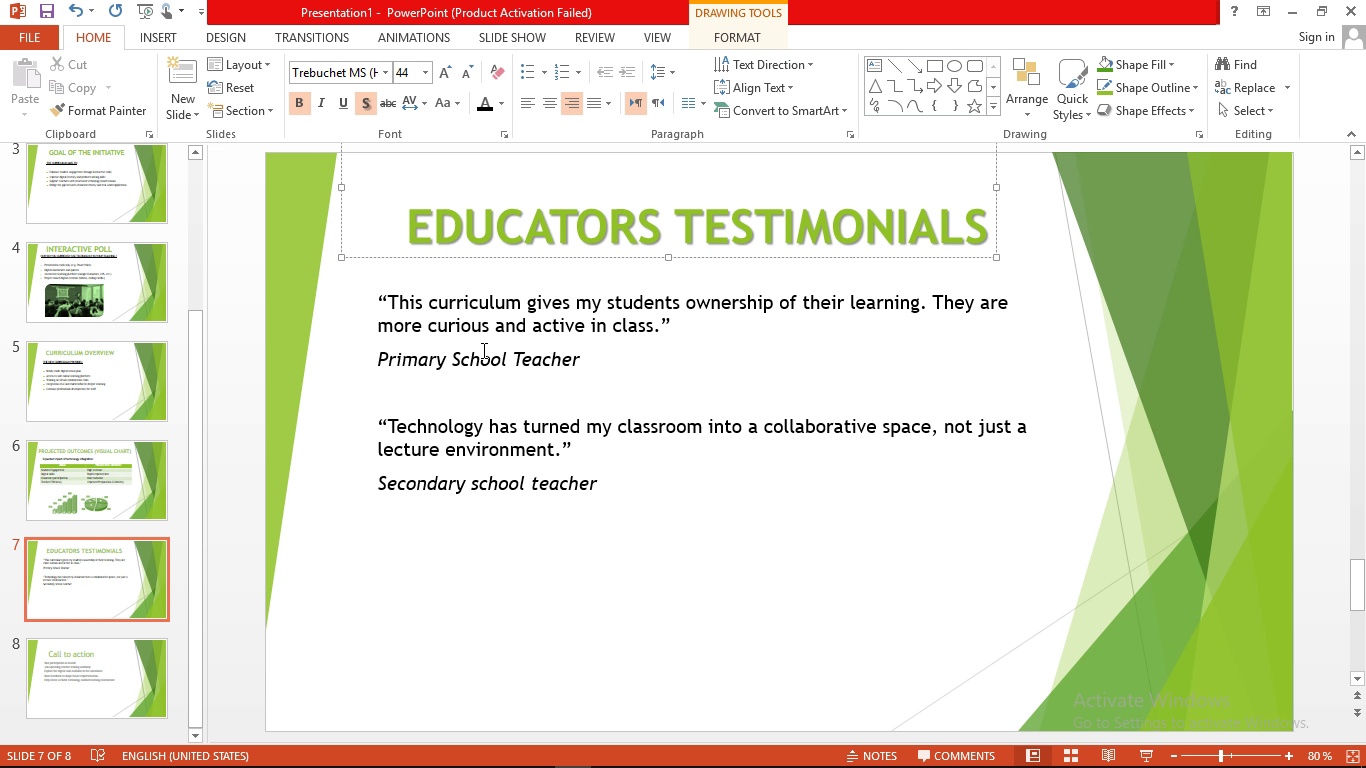 
left_click([649, 364])
 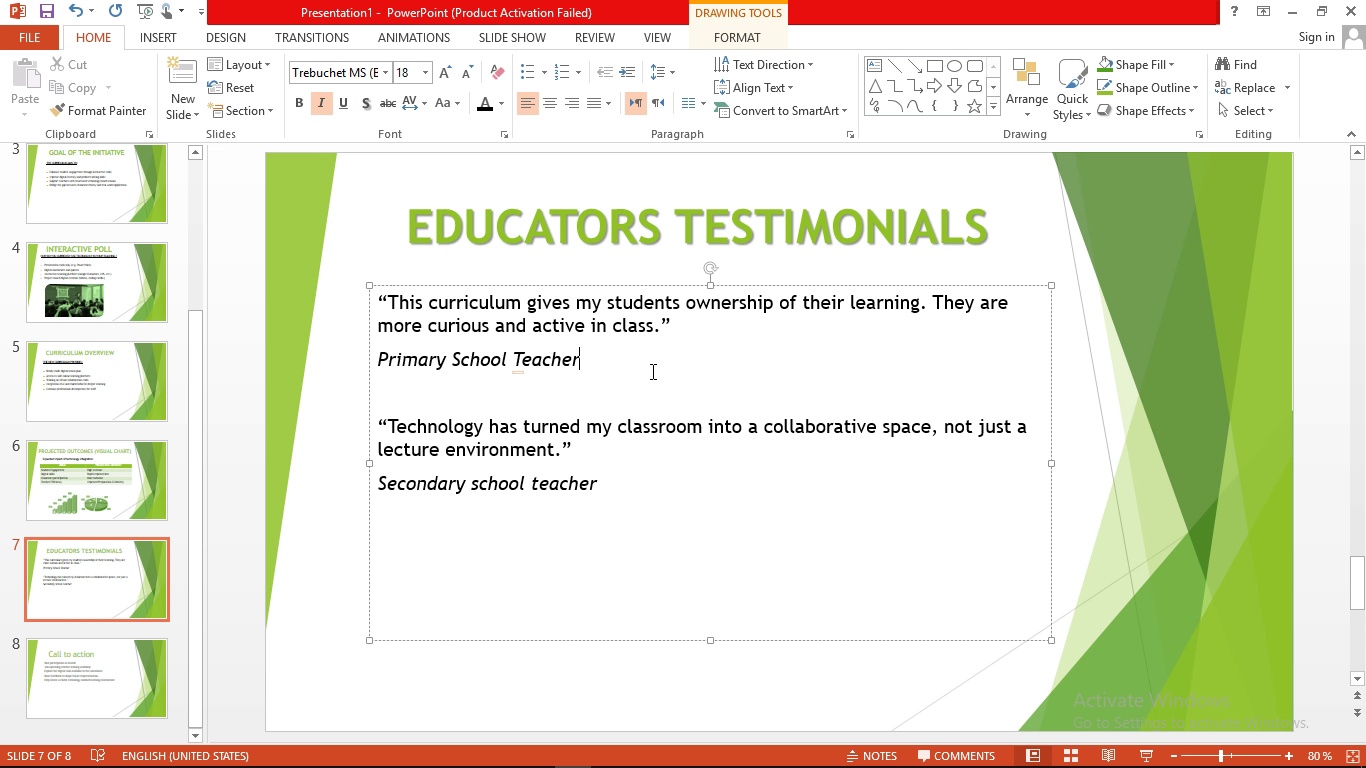 
key(Enter)
 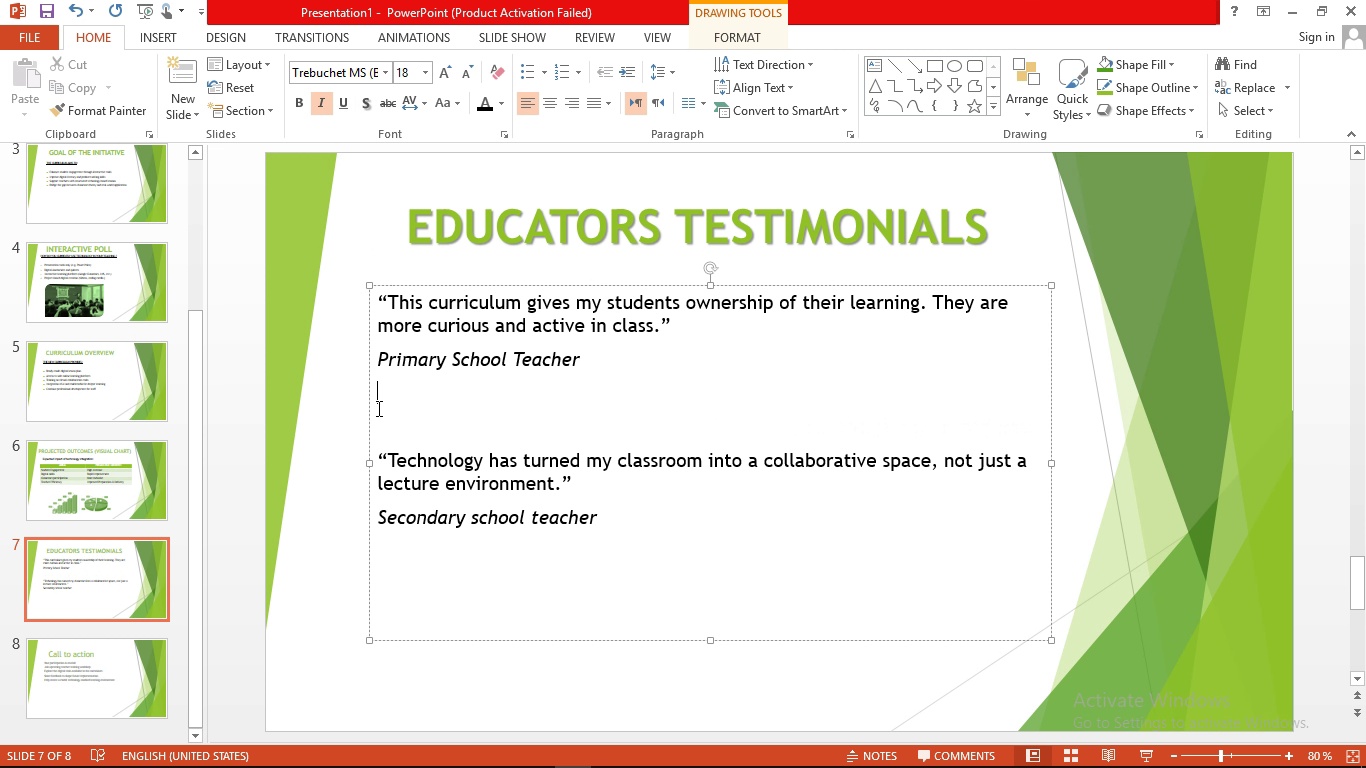 
left_click([351, 401])
 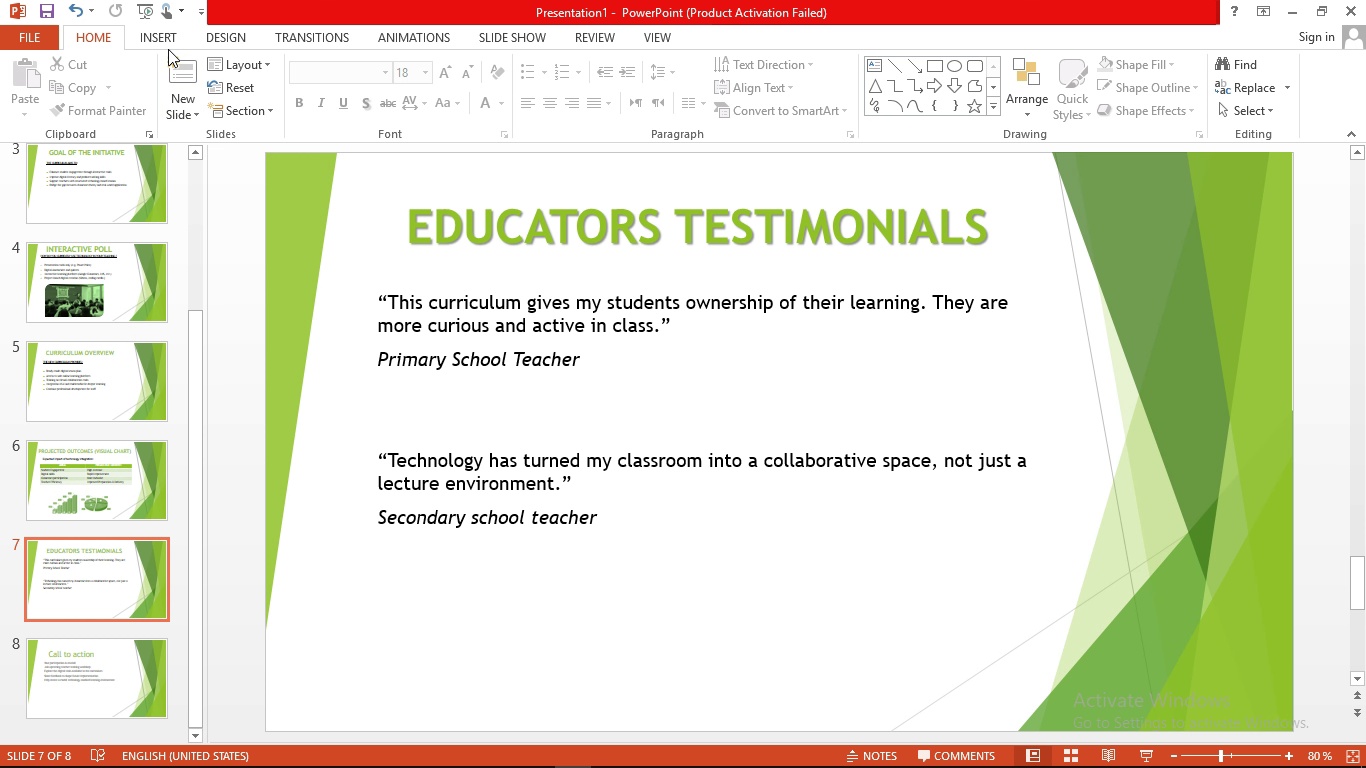 
left_click([166, 46])
 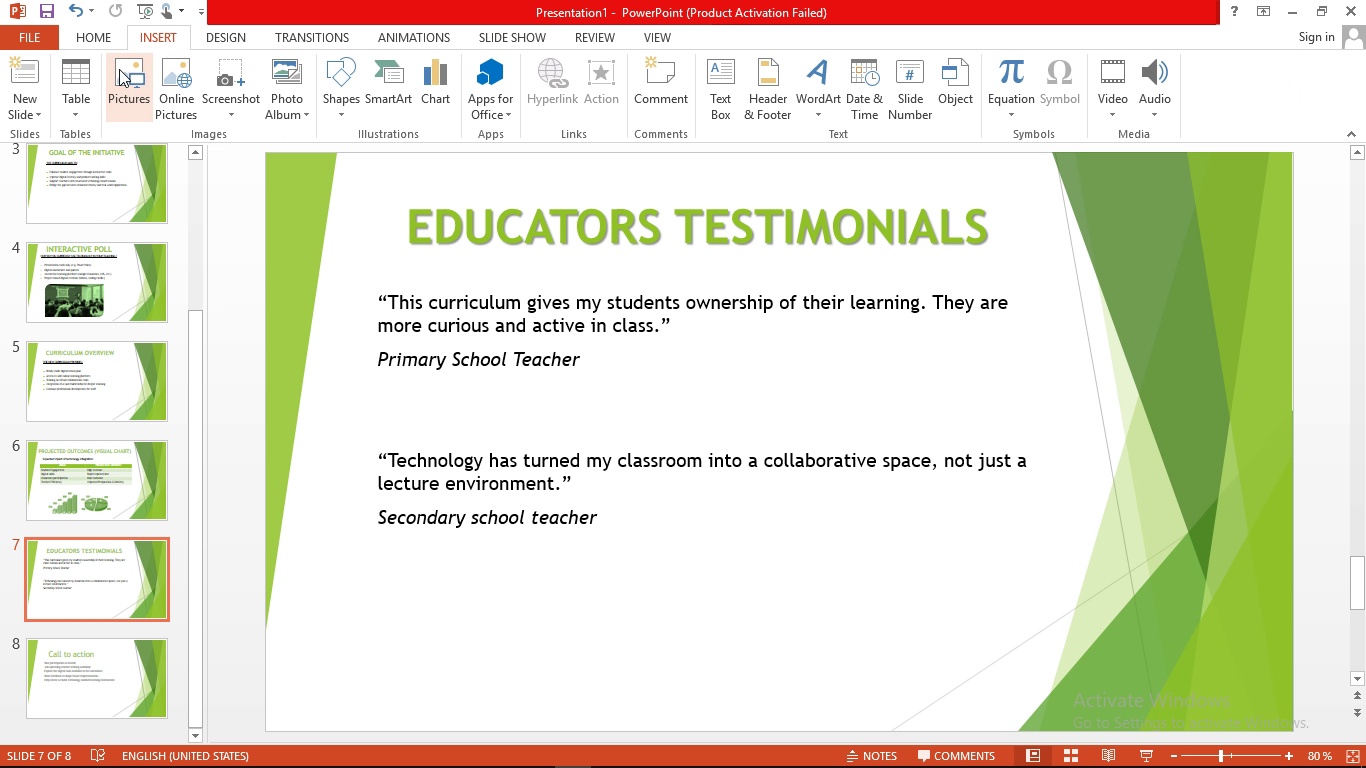 
left_click([119, 69])
 